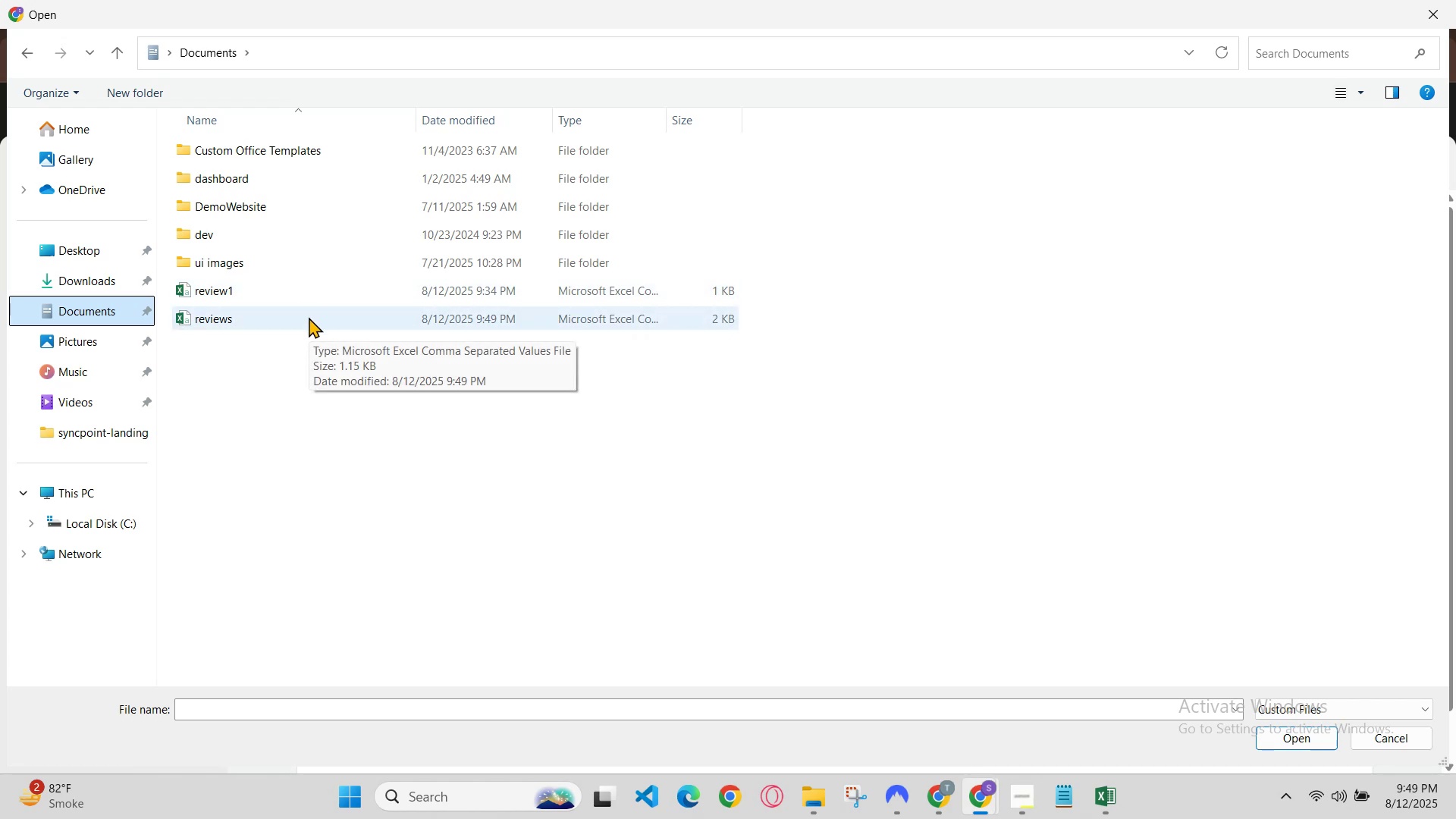 
wait(5.38)
 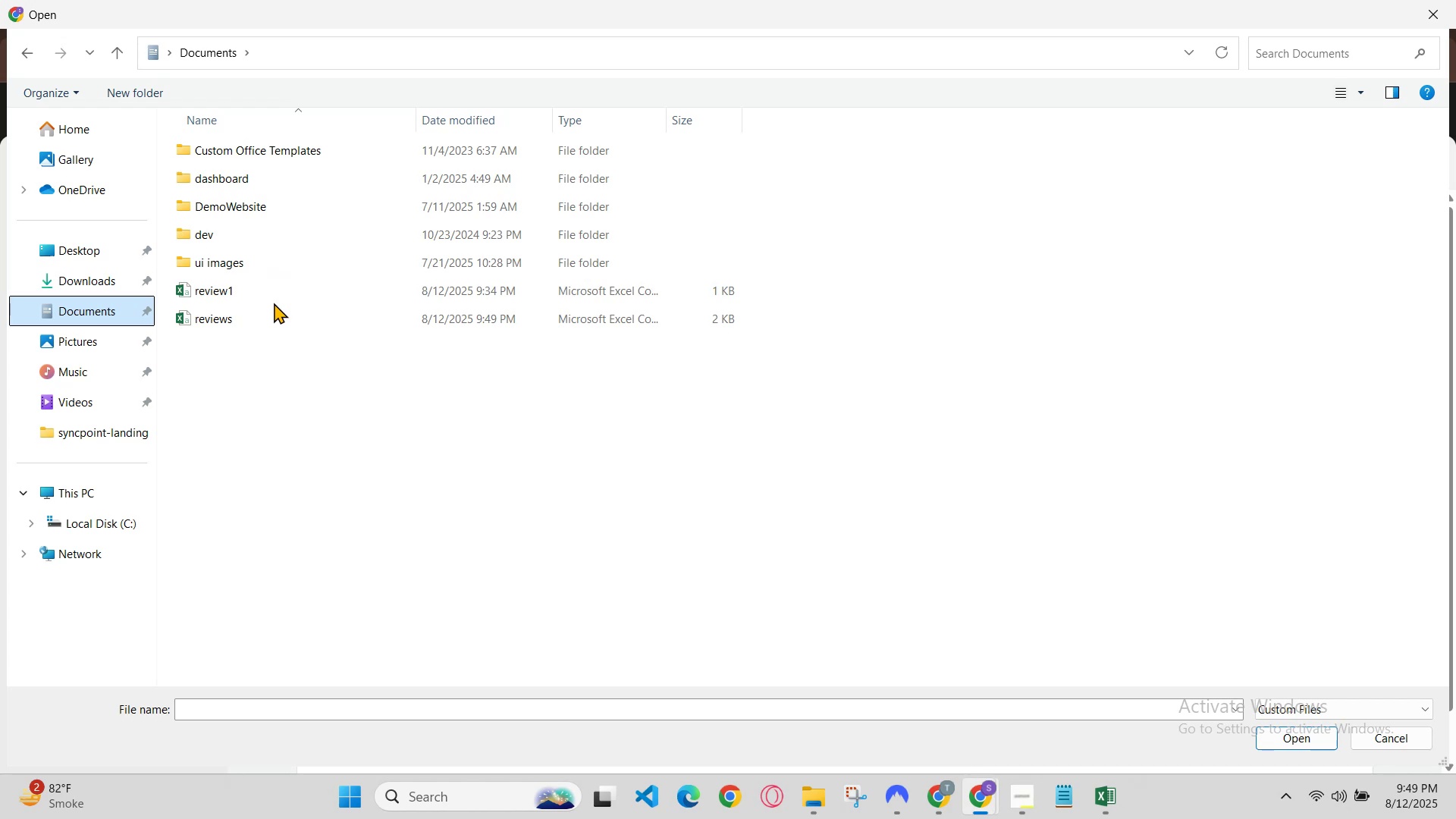 
double_click([309, 317])
 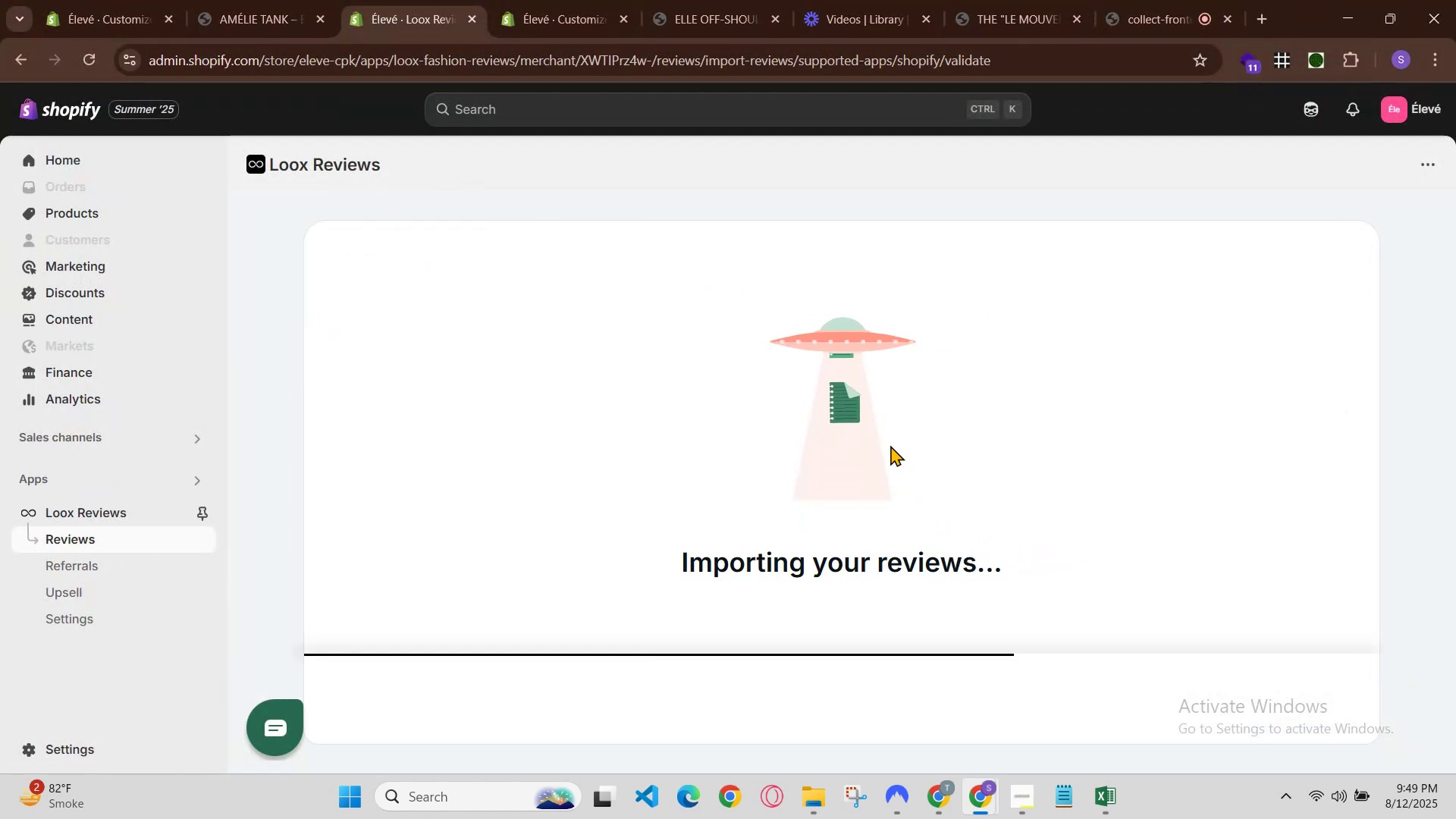 
wait(9.19)
 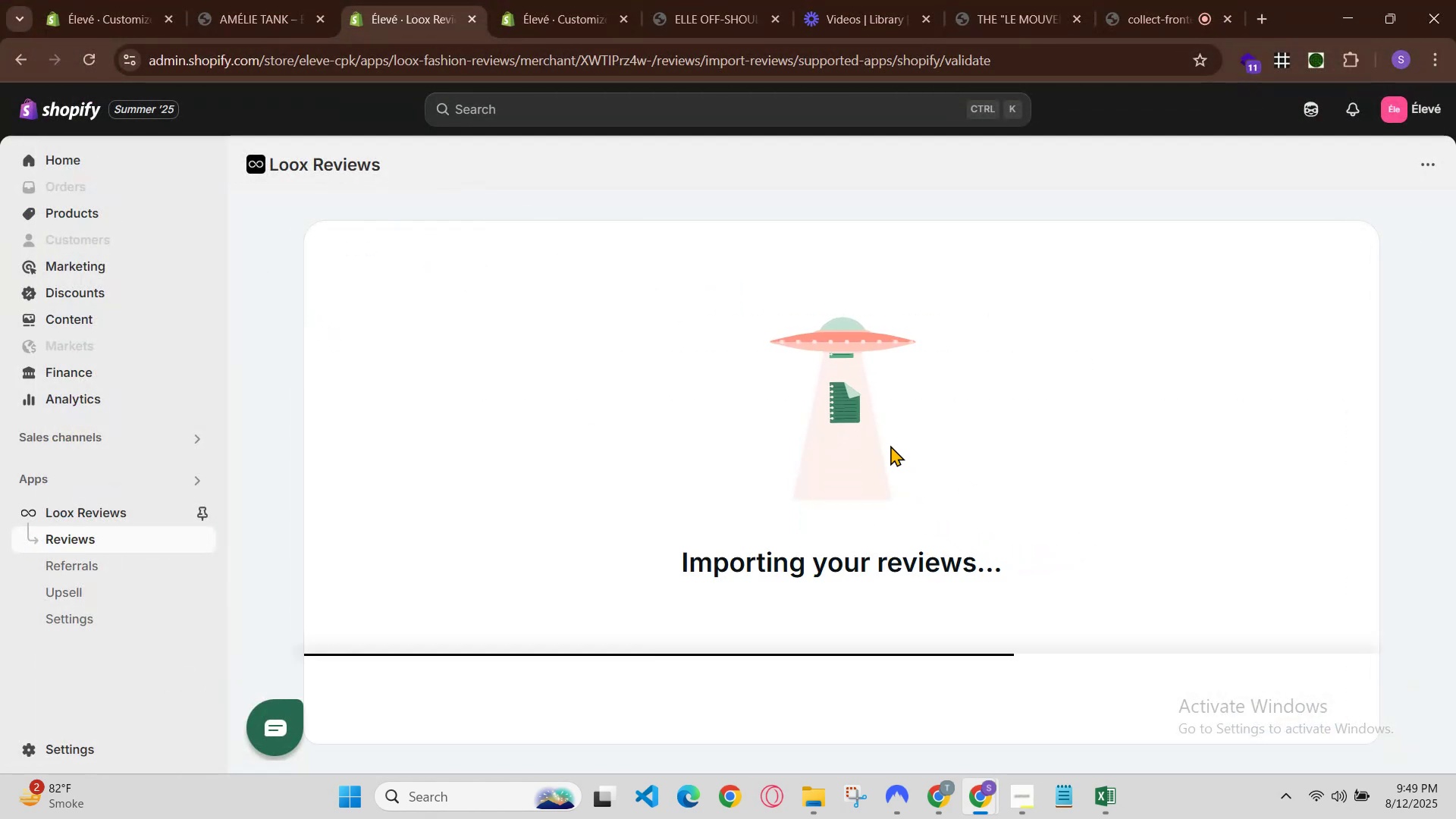 
scroll: coordinate [1063, 531], scroll_direction: down, amount: 3.0
 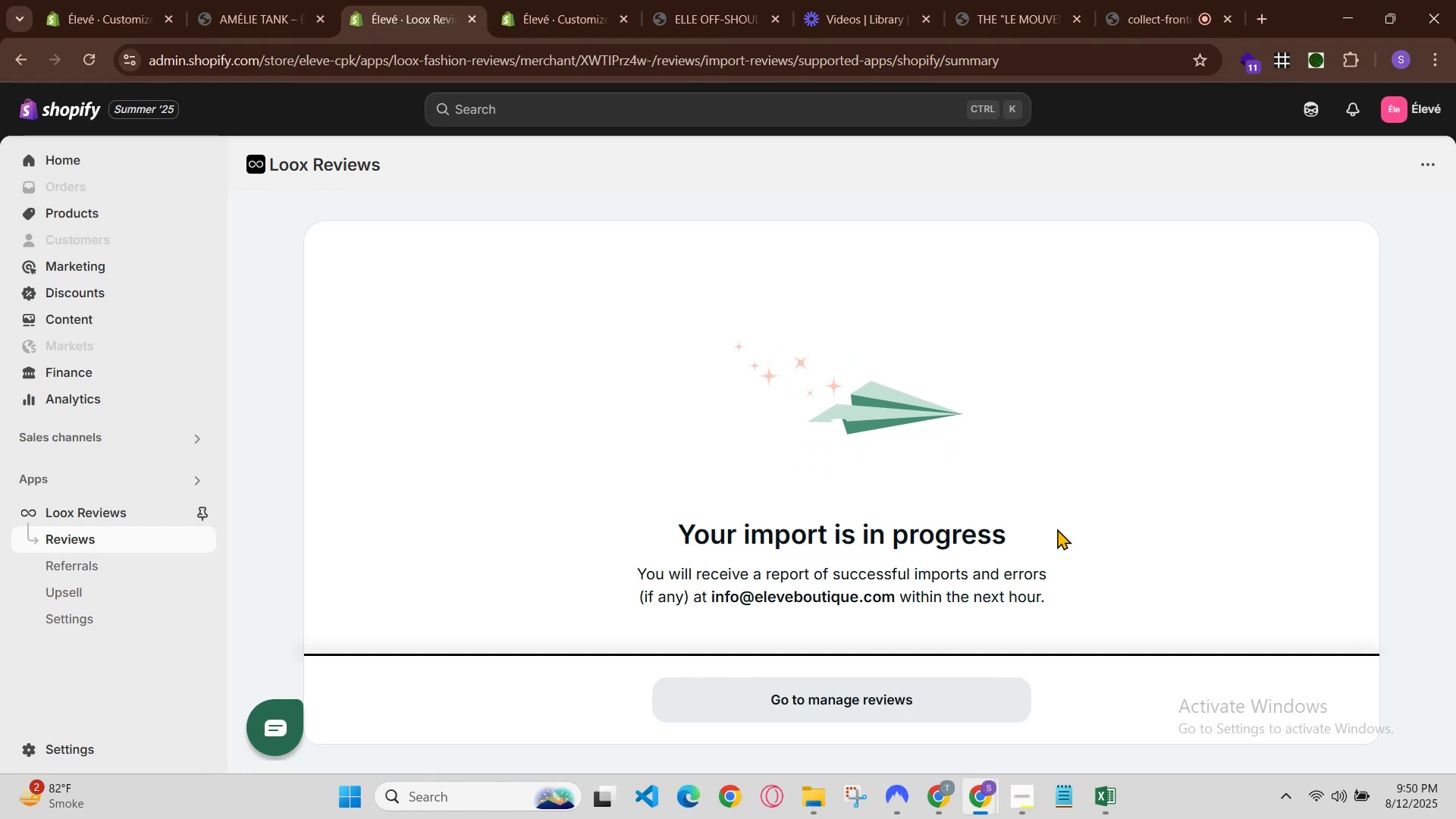 
left_click([240, 0])
 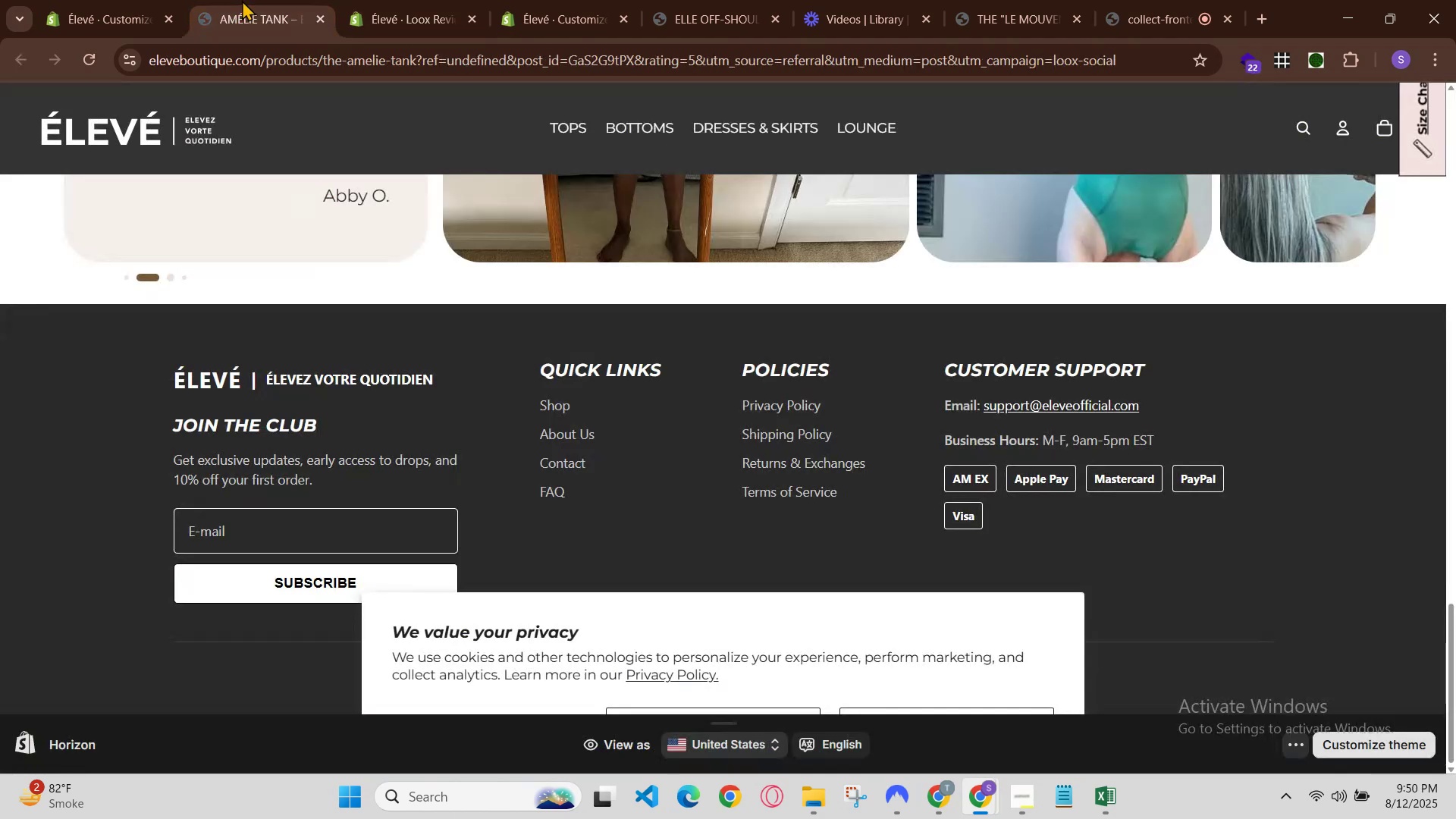 
mouse_move([400, 20])
 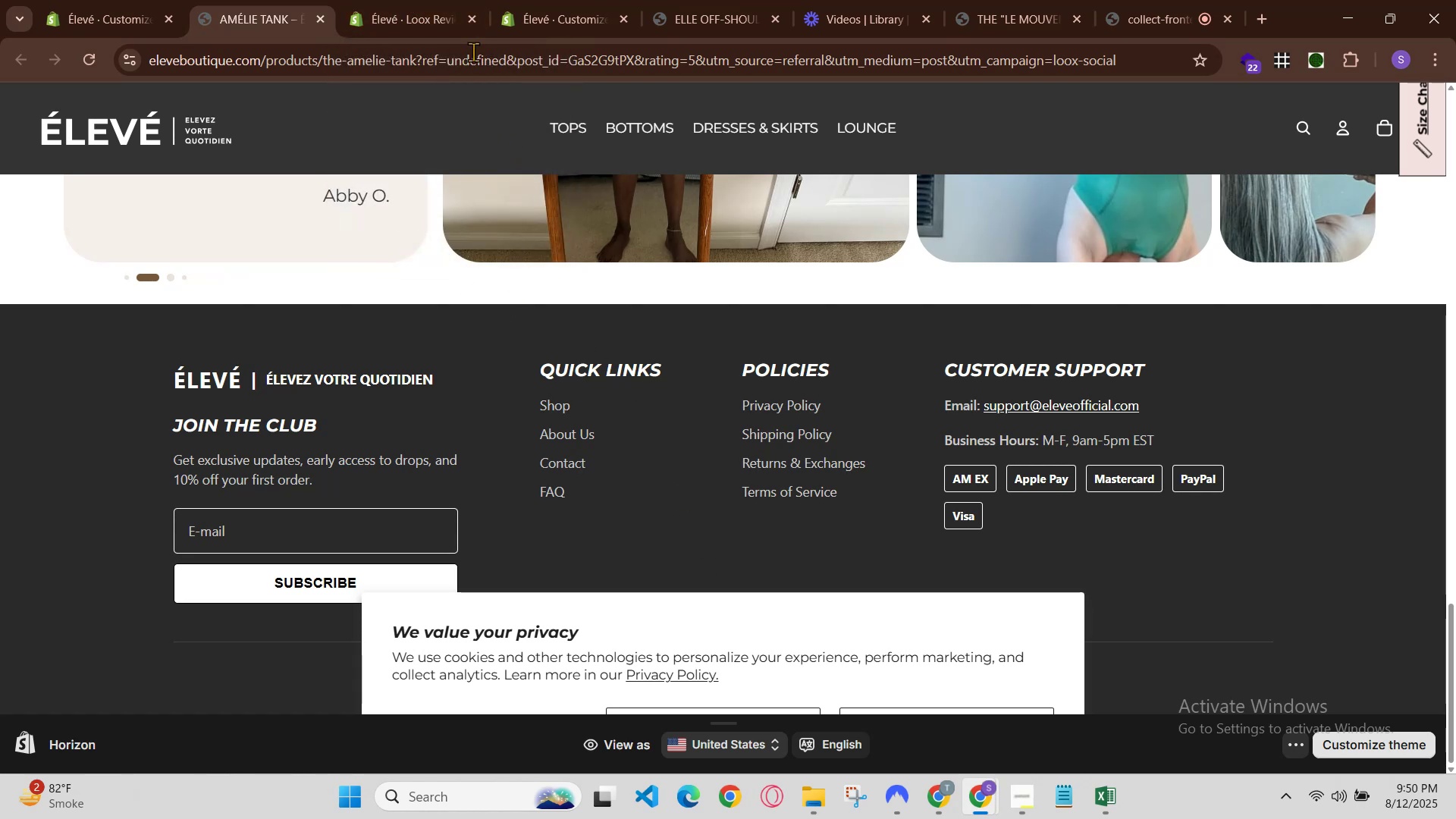 
left_click([330, 0])
 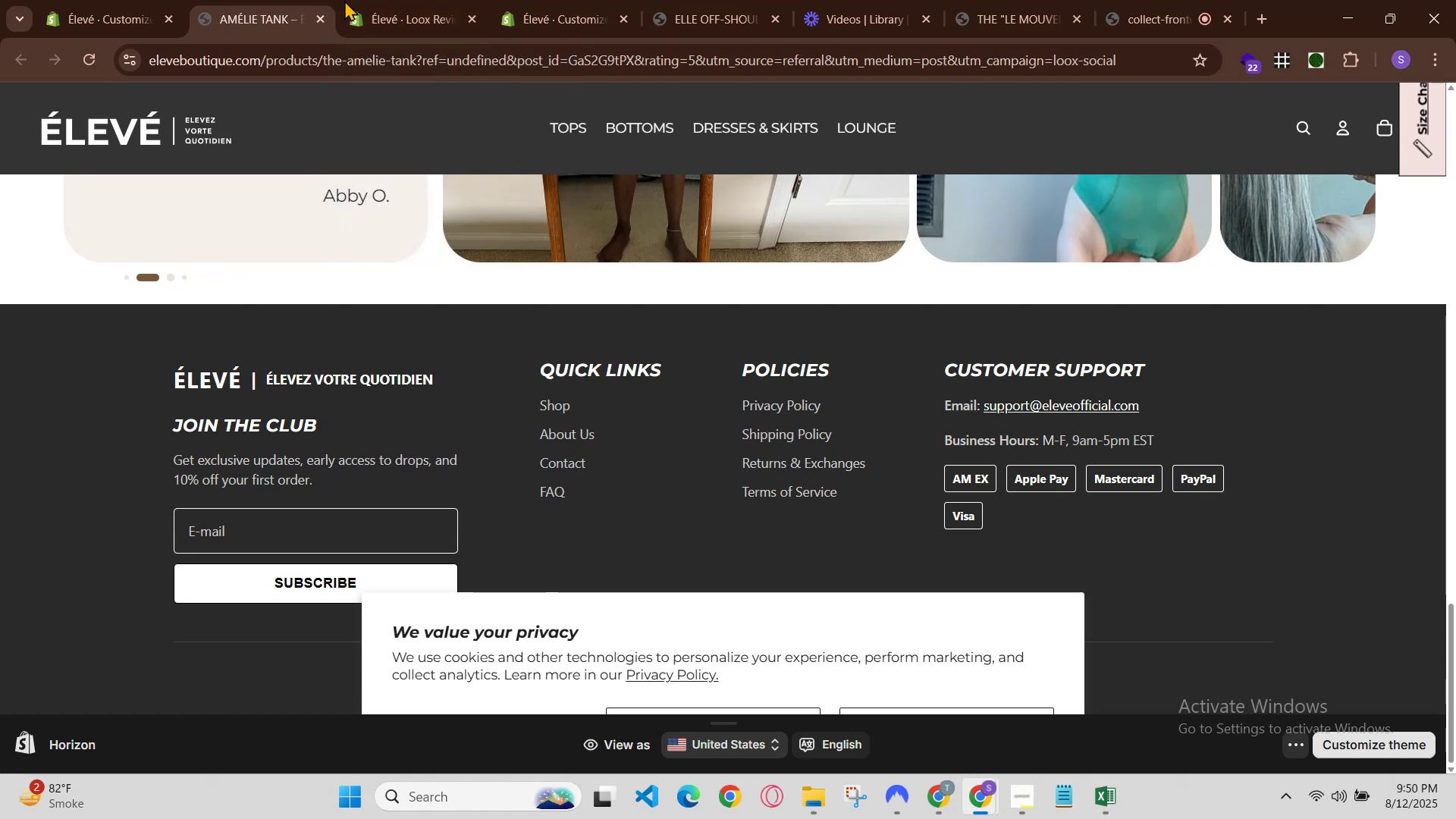 
left_click([350, 0])
 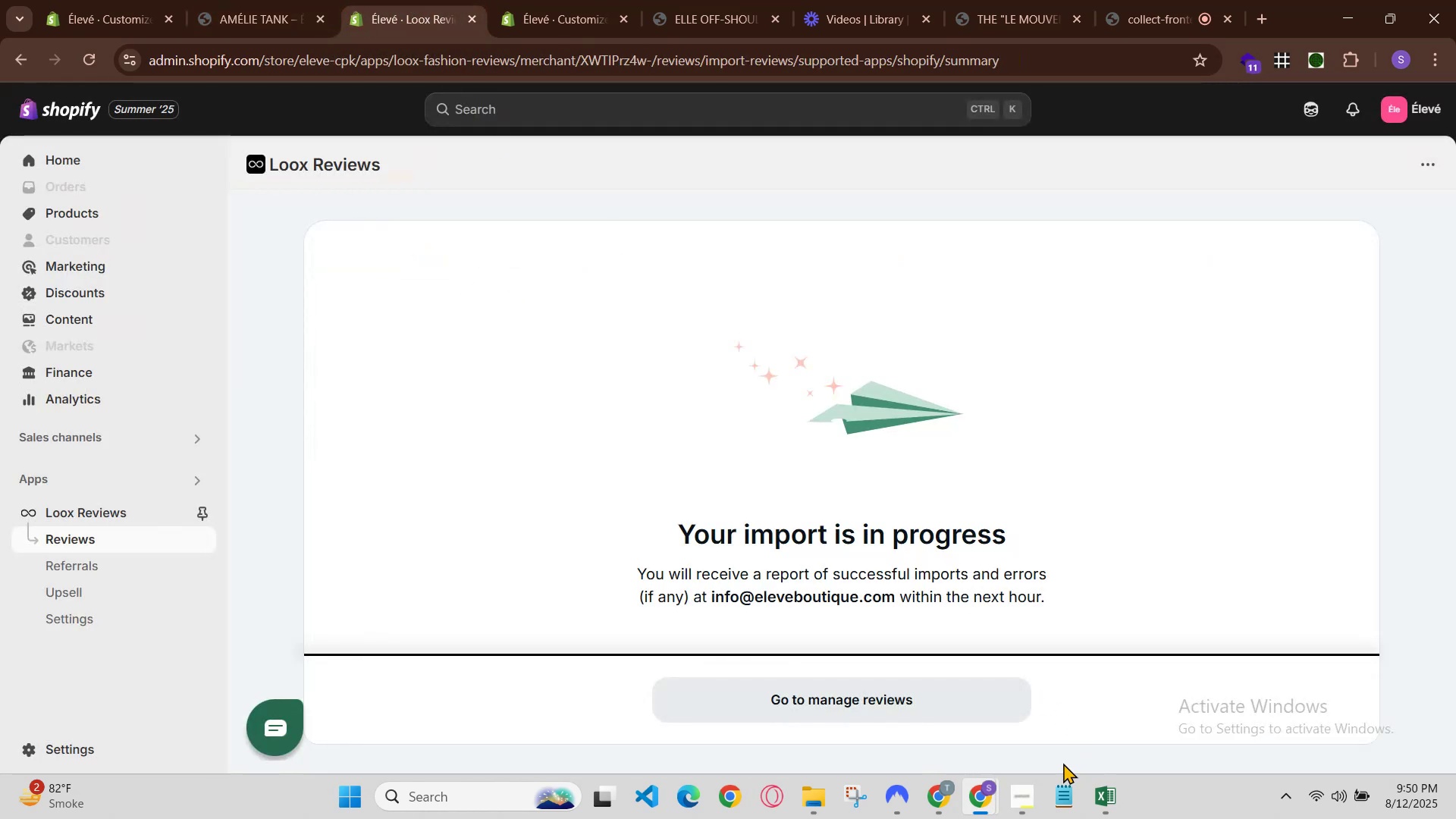 
scroll: coordinate [1052, 642], scroll_direction: down, amount: 2.0
 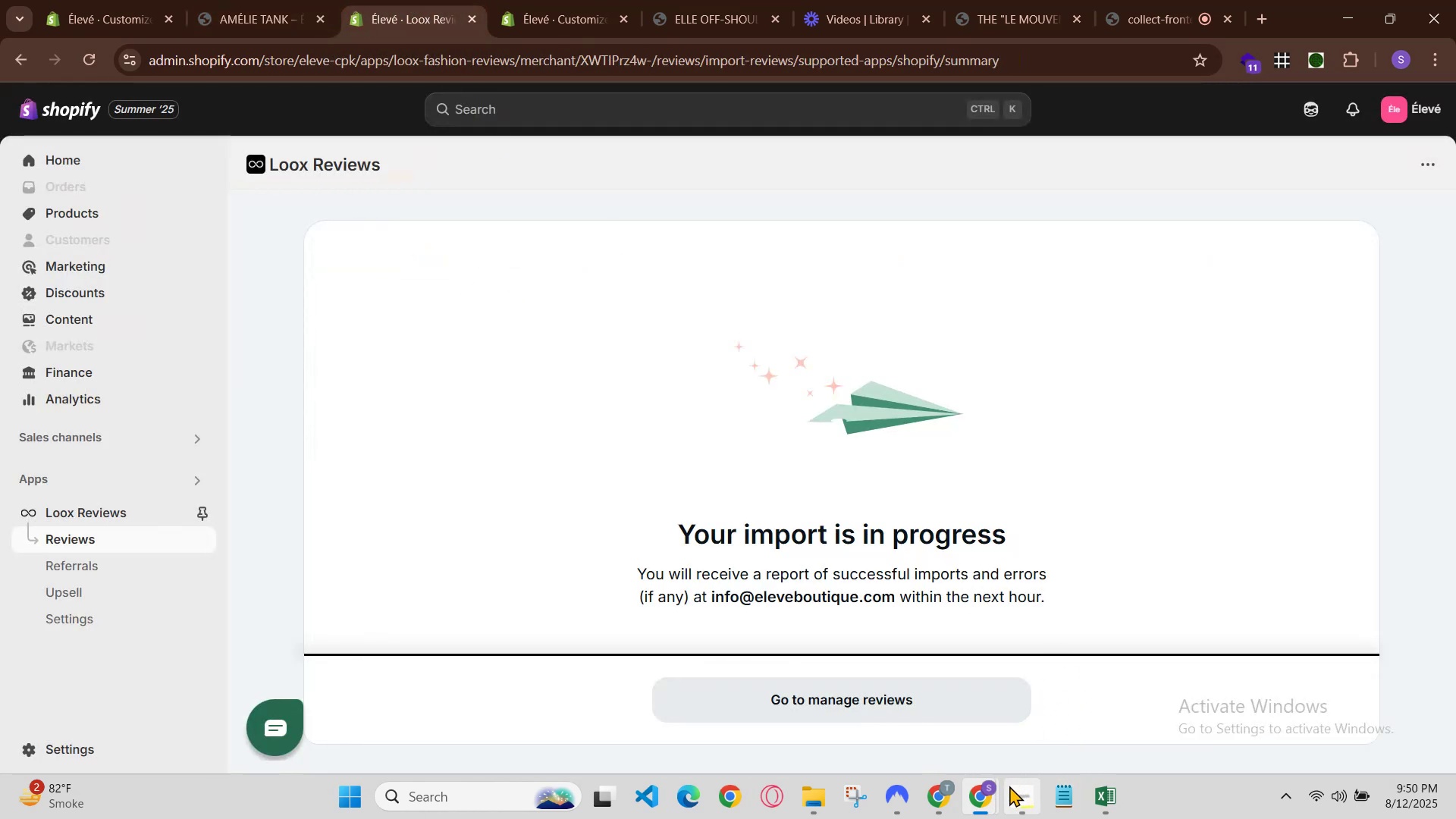 
left_click([972, 793])
 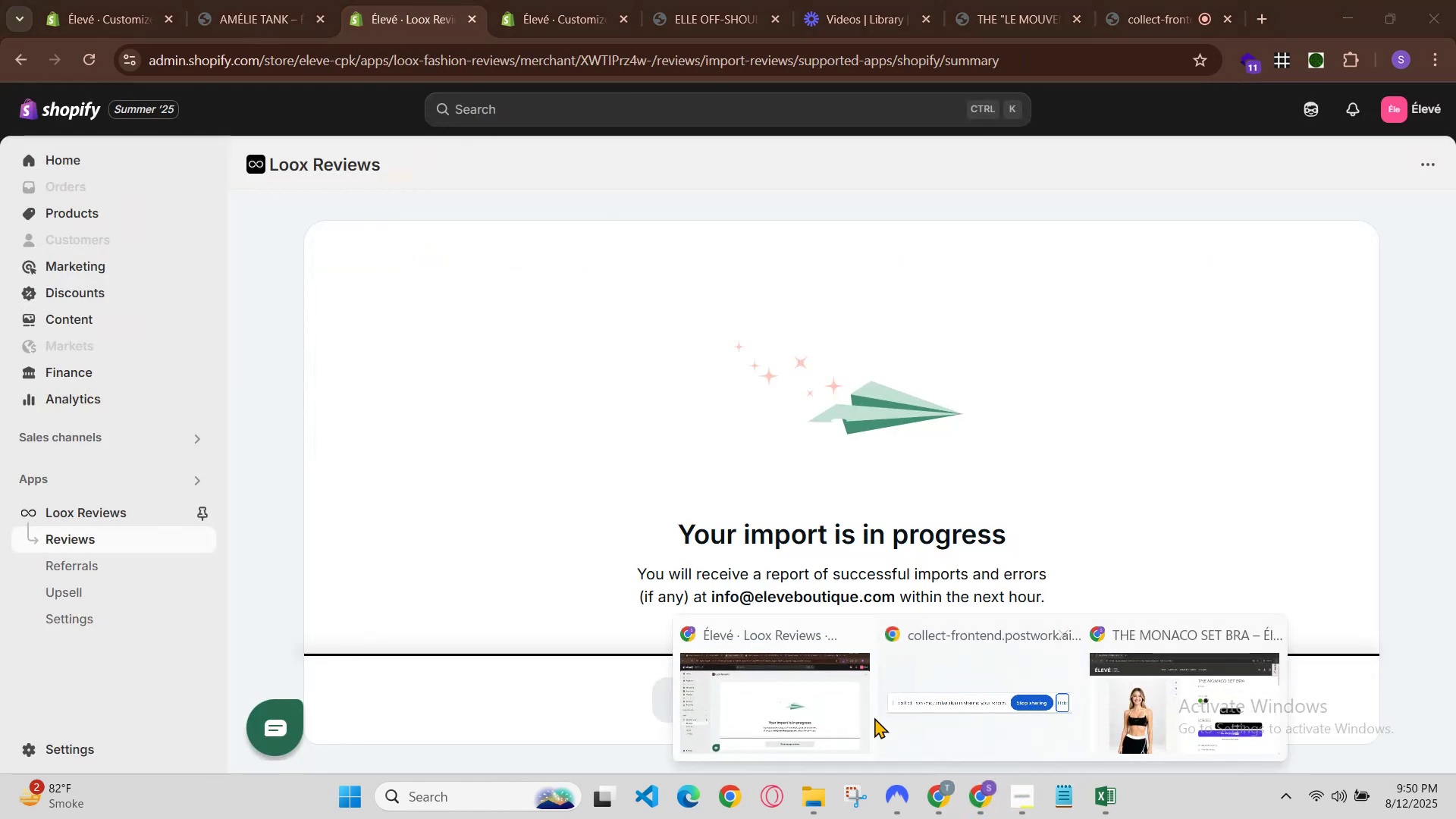 
left_click([800, 702])
 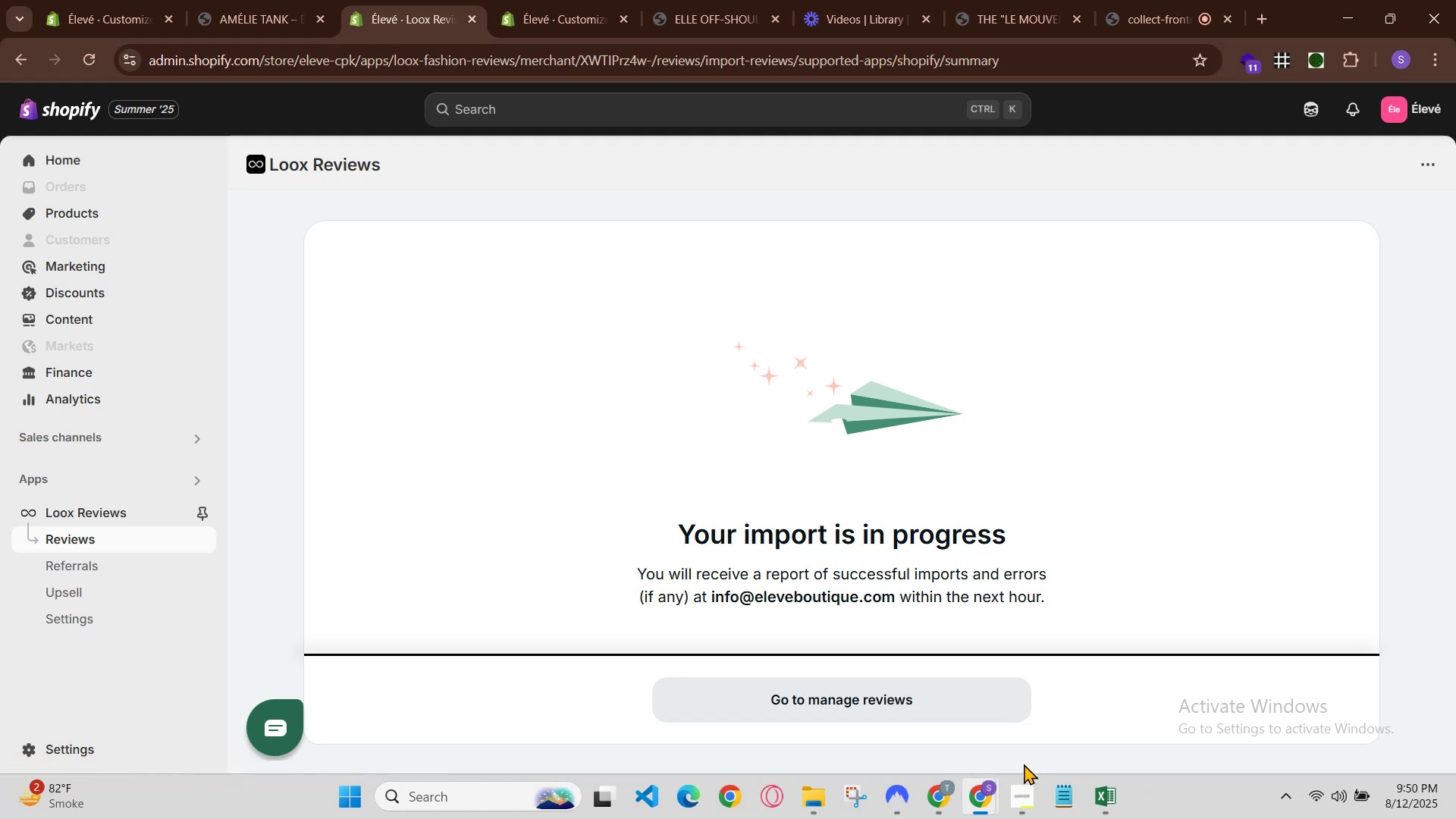 
left_click([939, 788])
 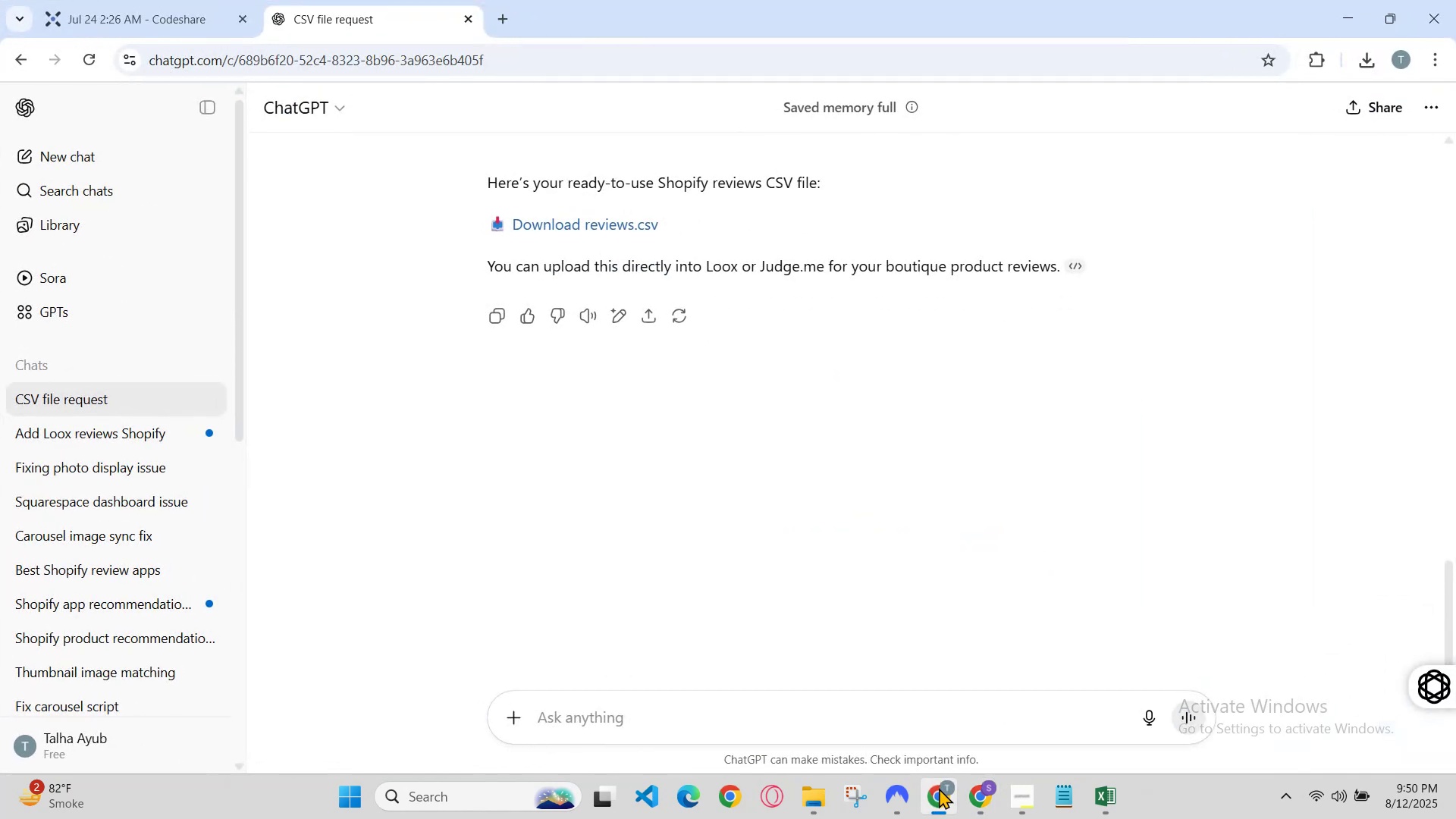 
left_click([939, 788])
 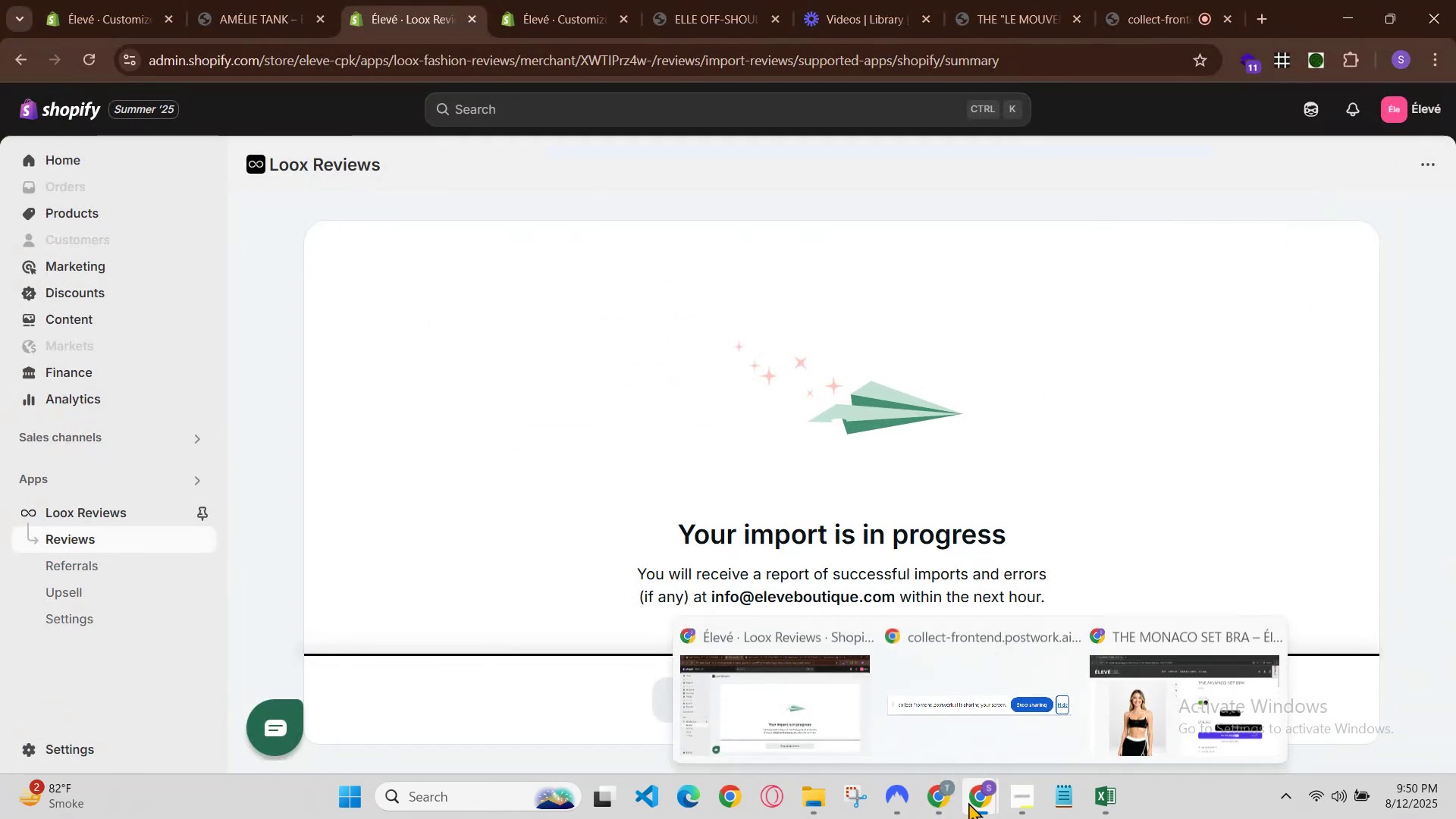 
left_click([971, 795])
 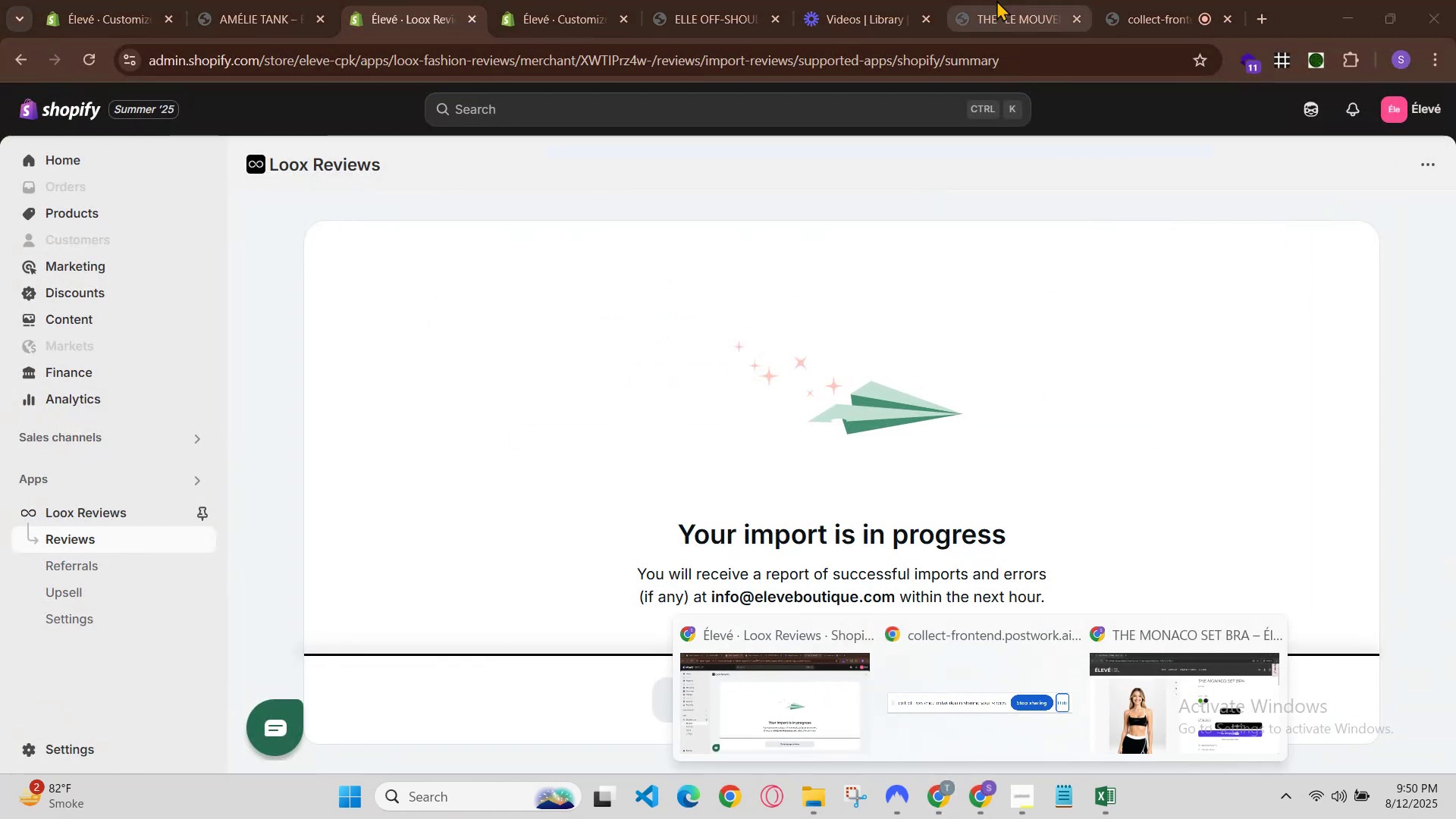 
left_click([1114, 0])
 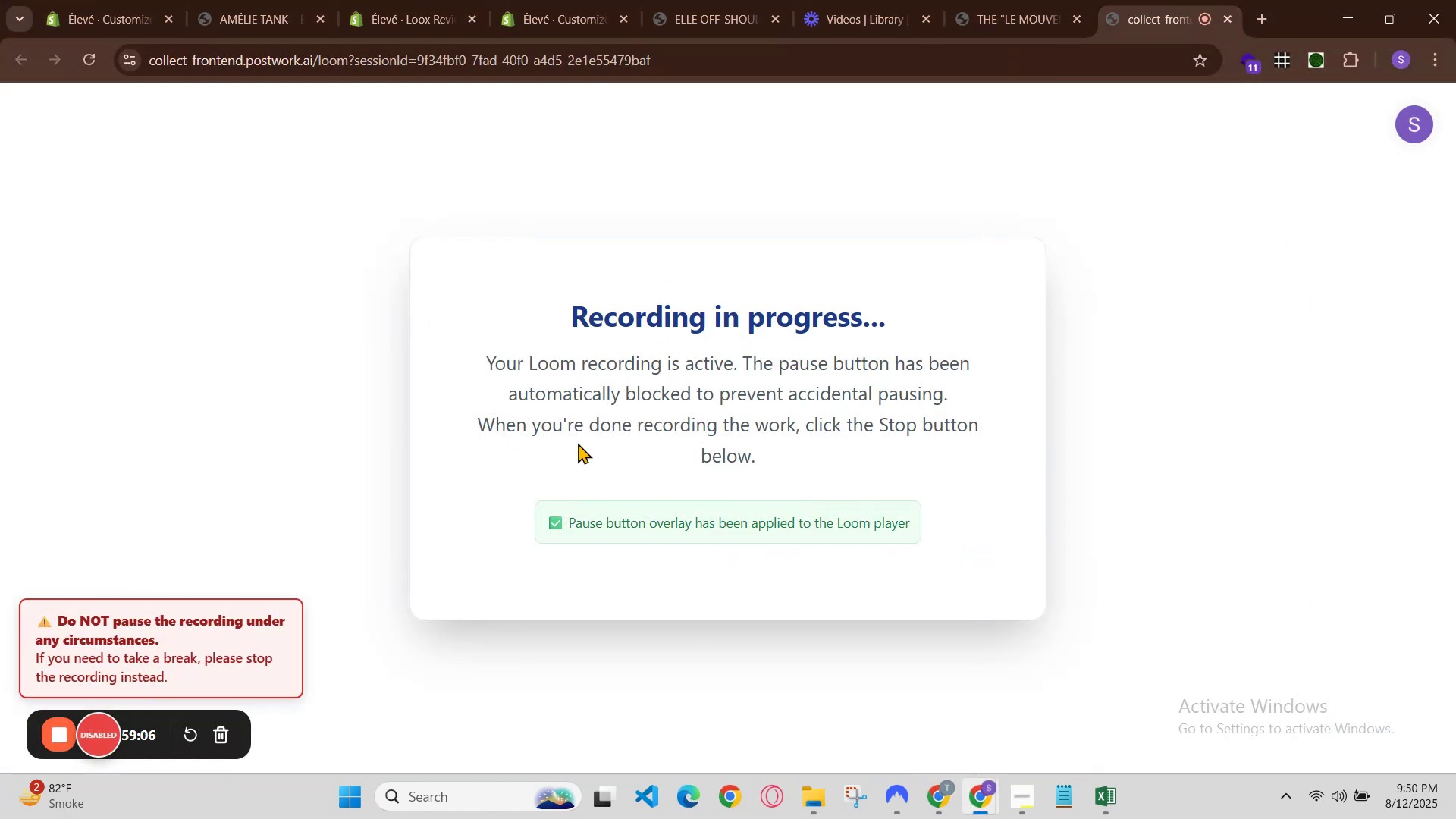 
left_click([291, 0])
 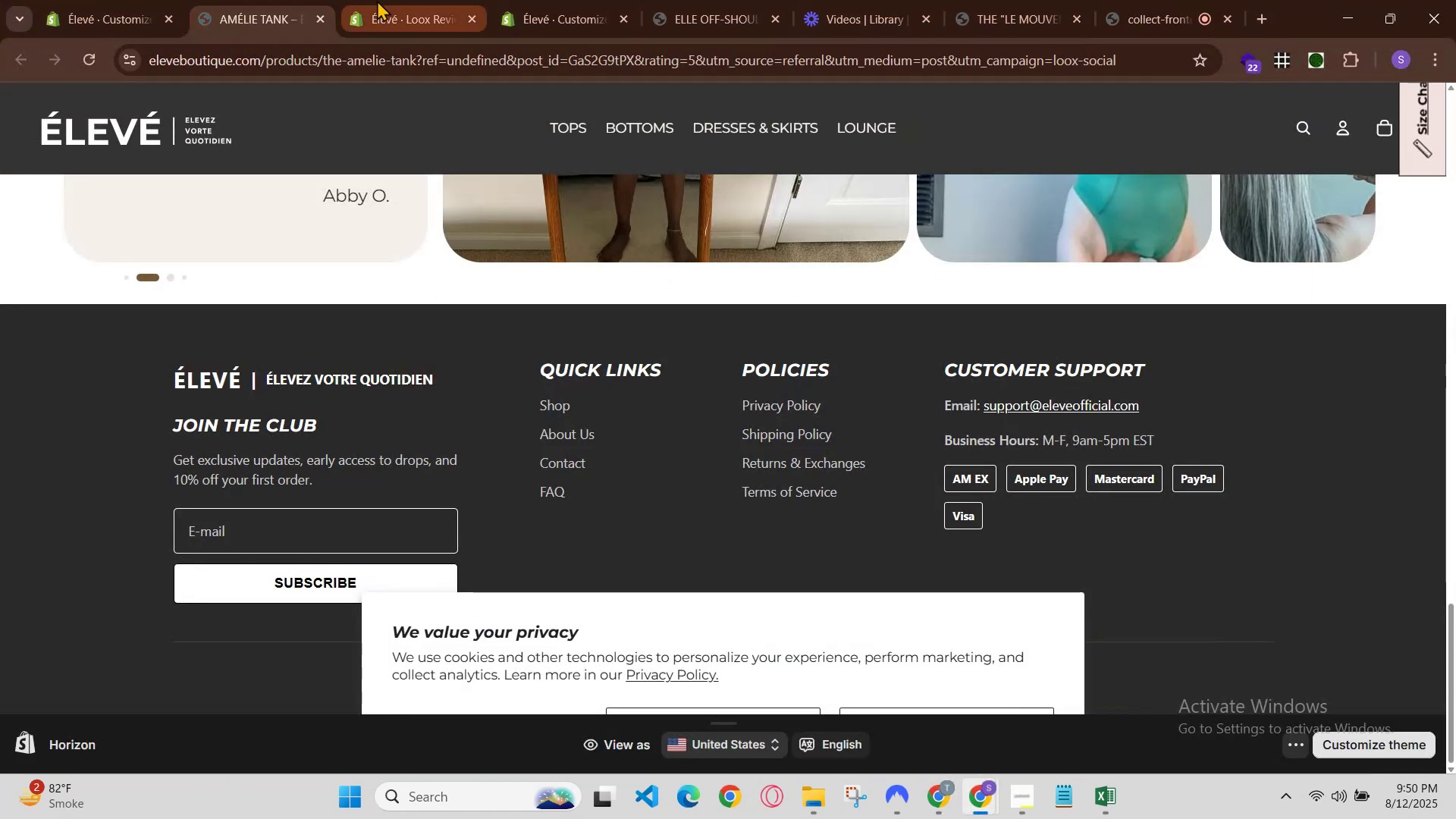 
left_click([377, 0])
 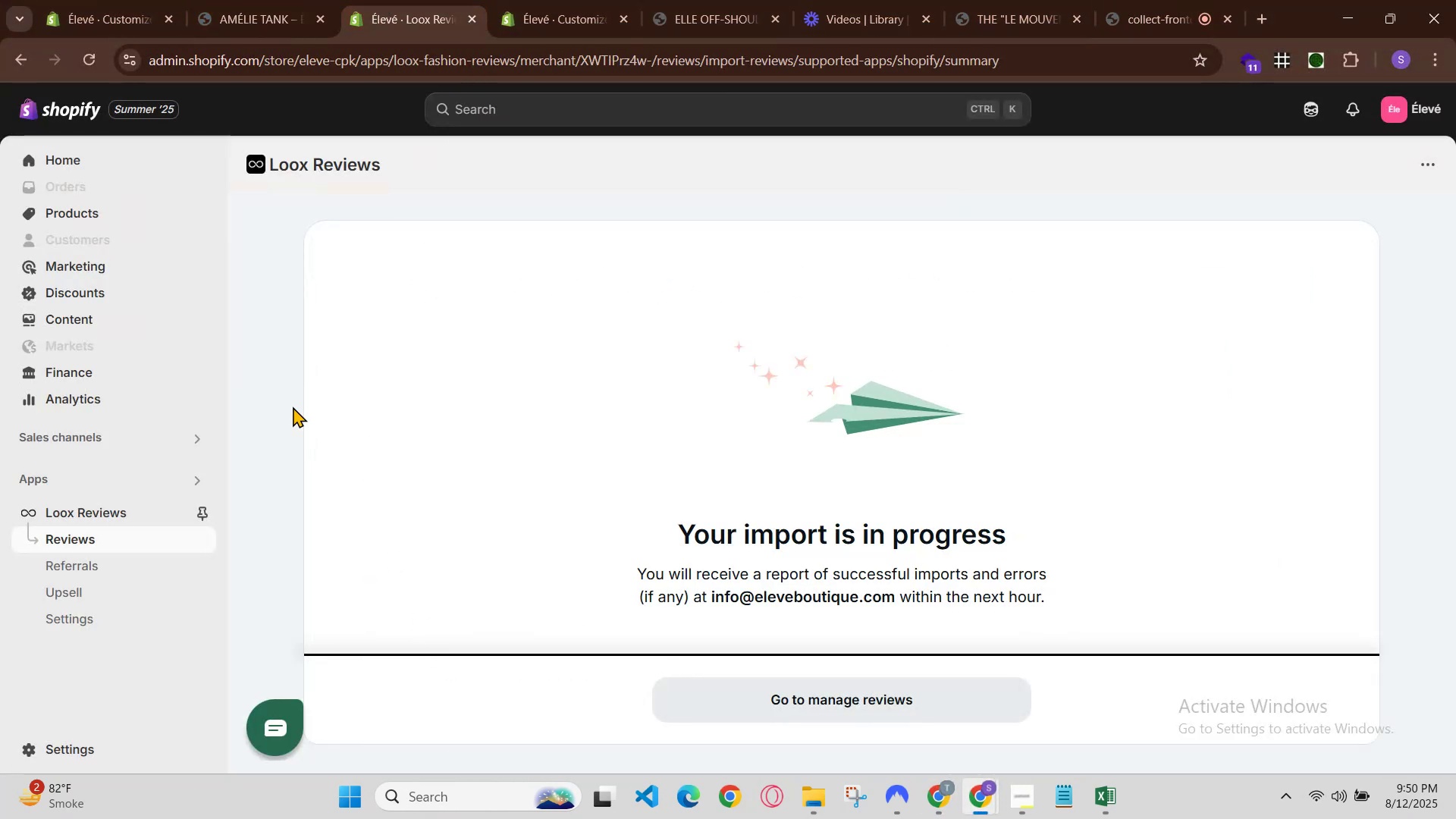 
left_click([109, 0])
 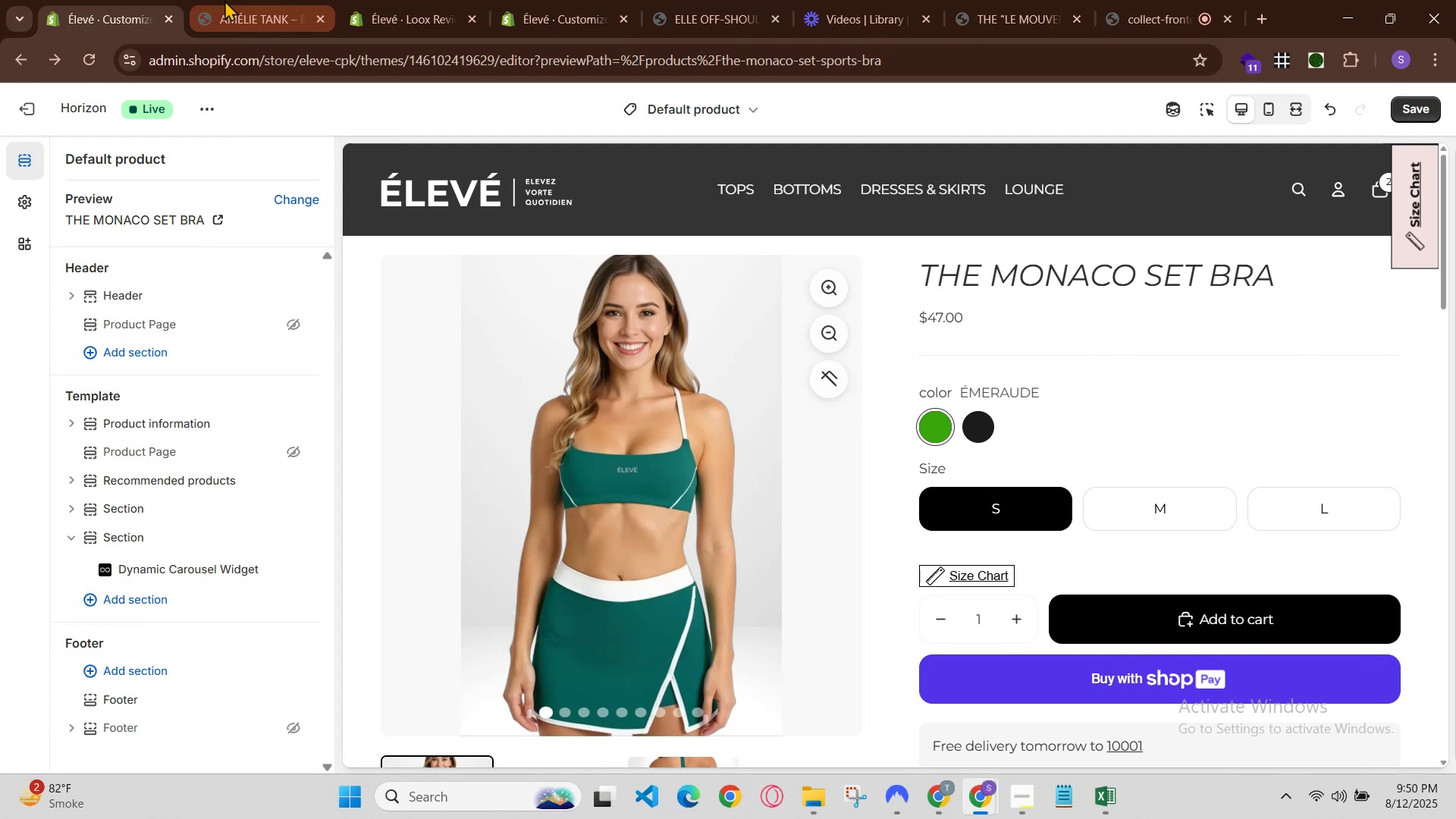 
mouse_move([397, 0])
 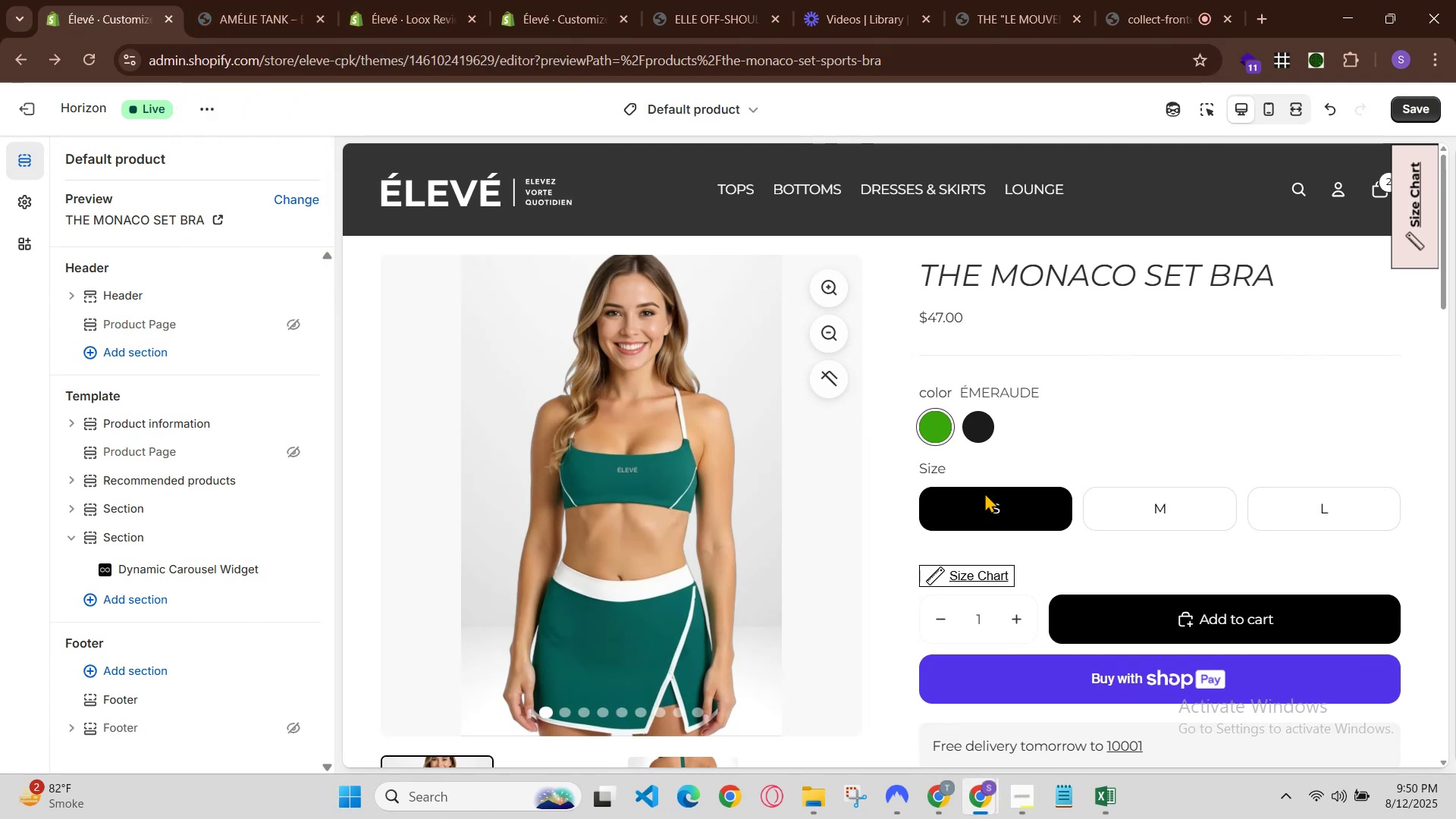 
left_click([1173, 13])
 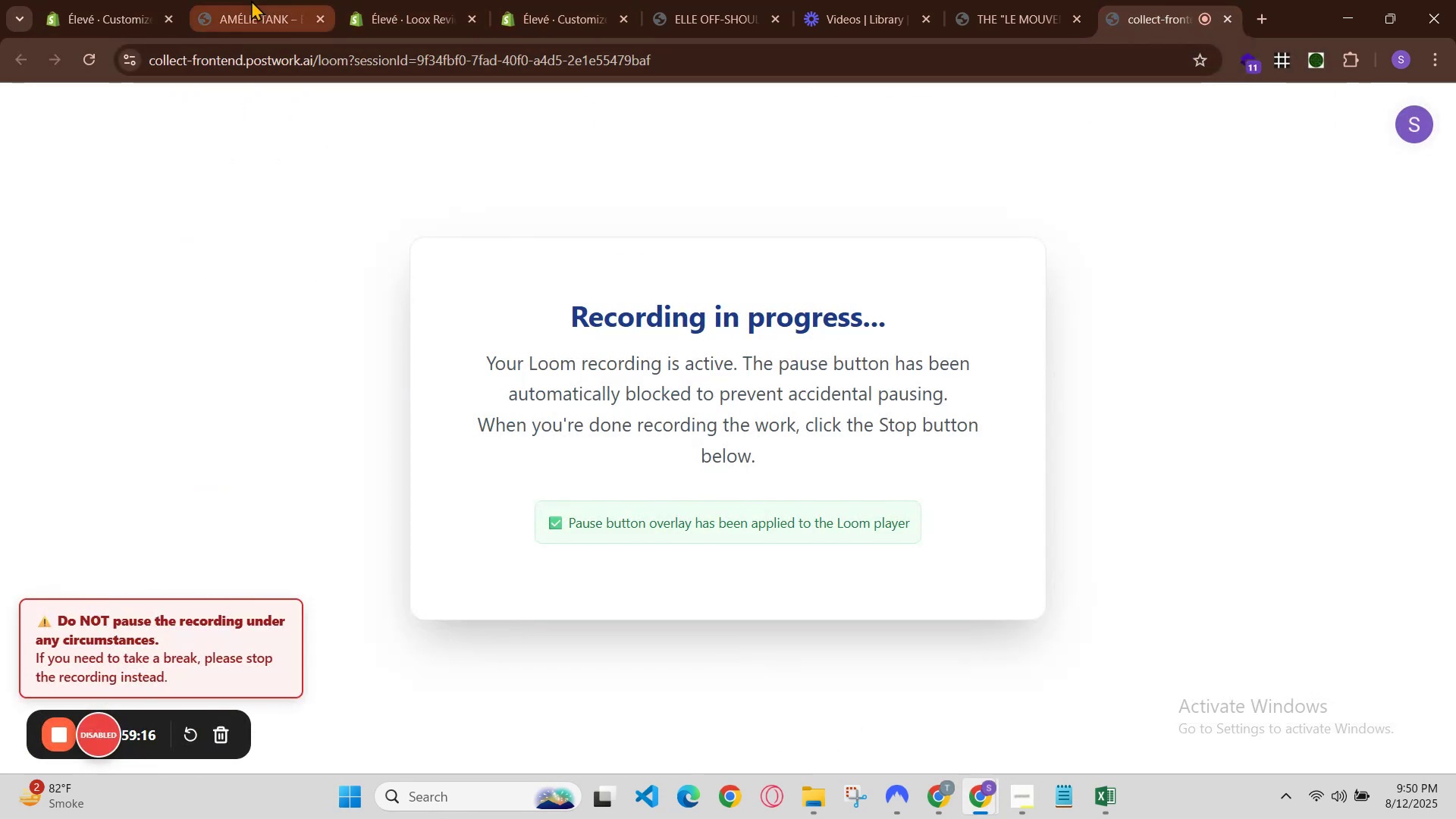 
left_click([193, 0])
 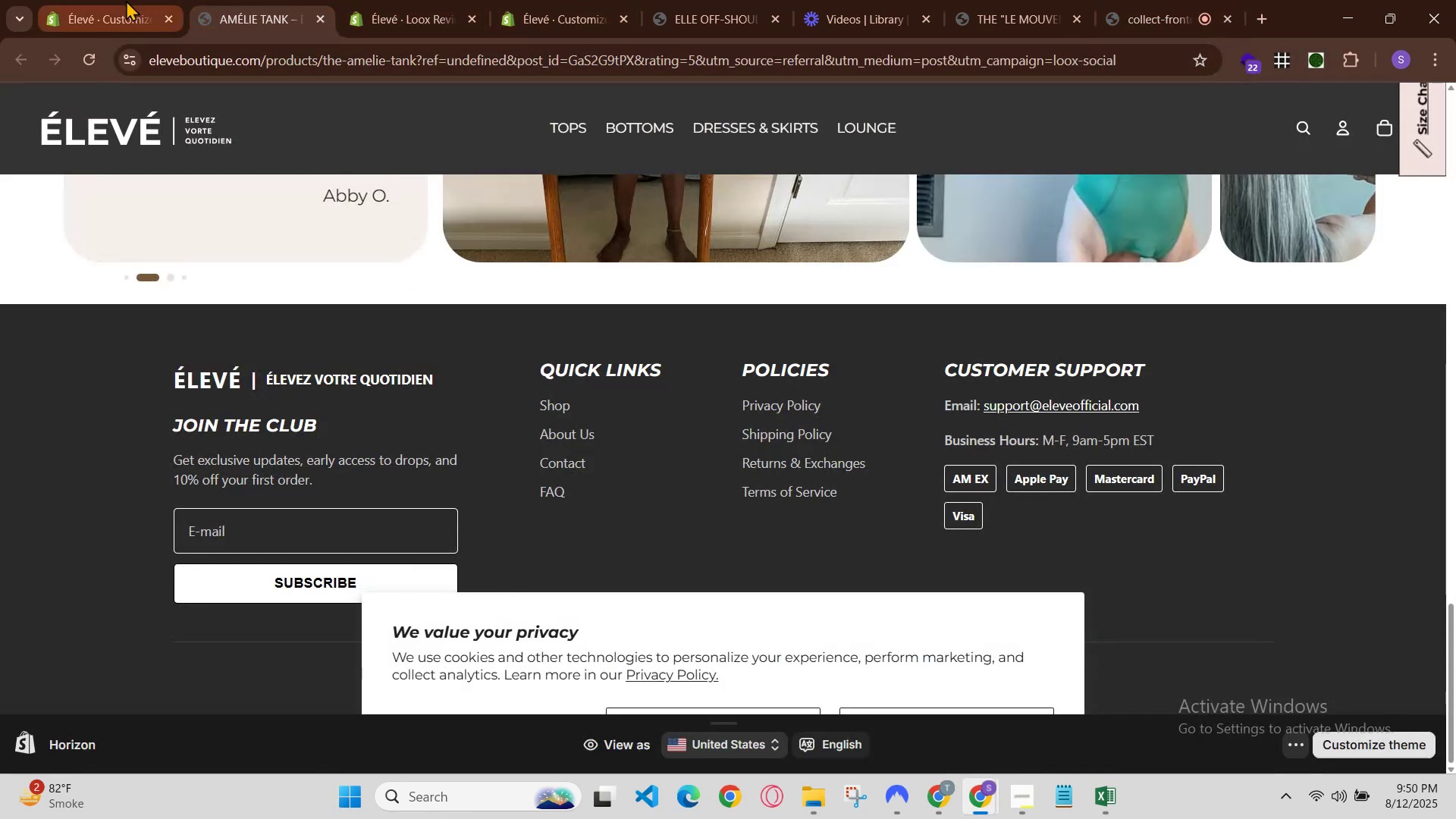 
hold_key(key=ControlLeft, duration=0.3)
 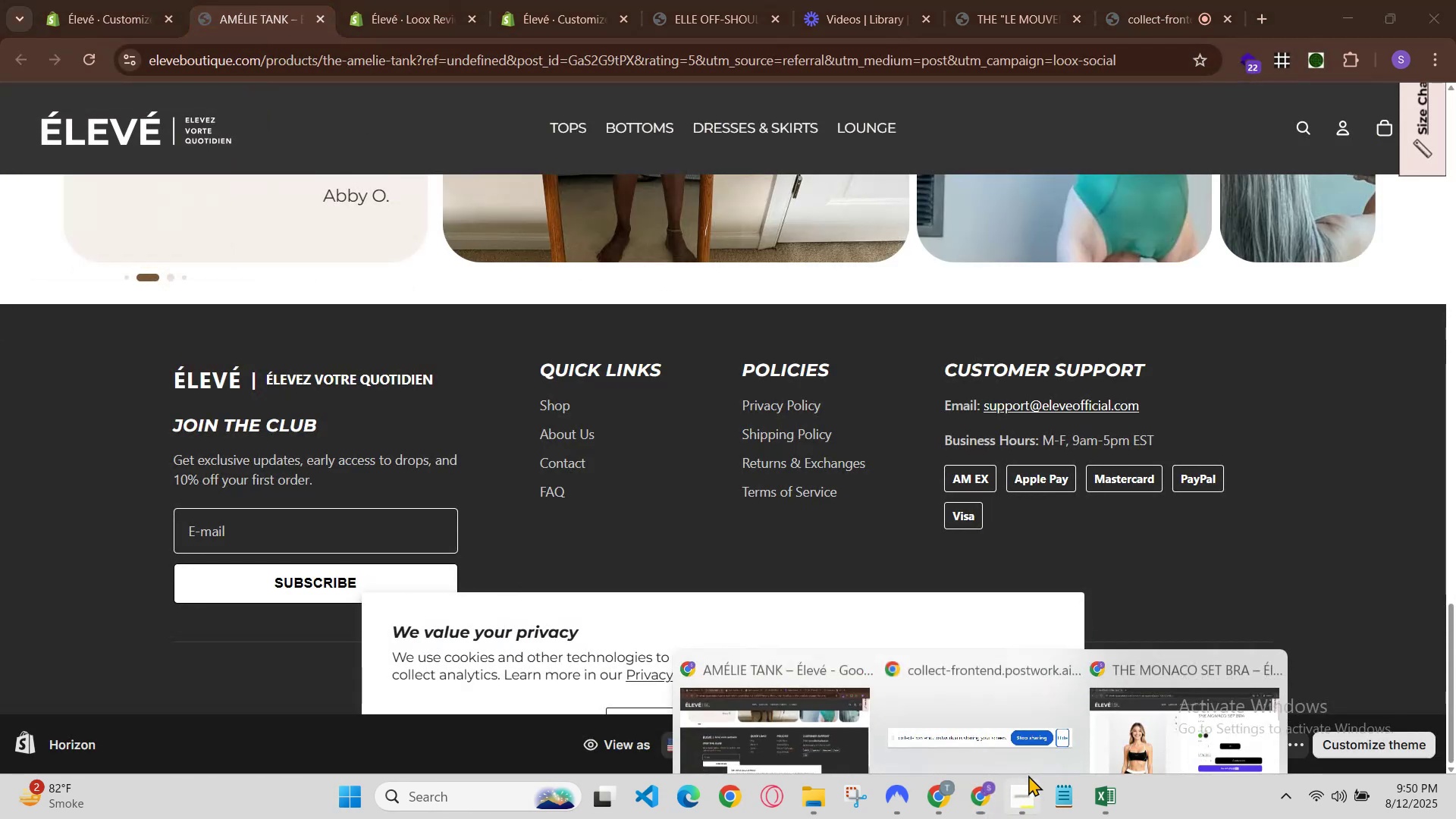 
left_click([1151, 713])
 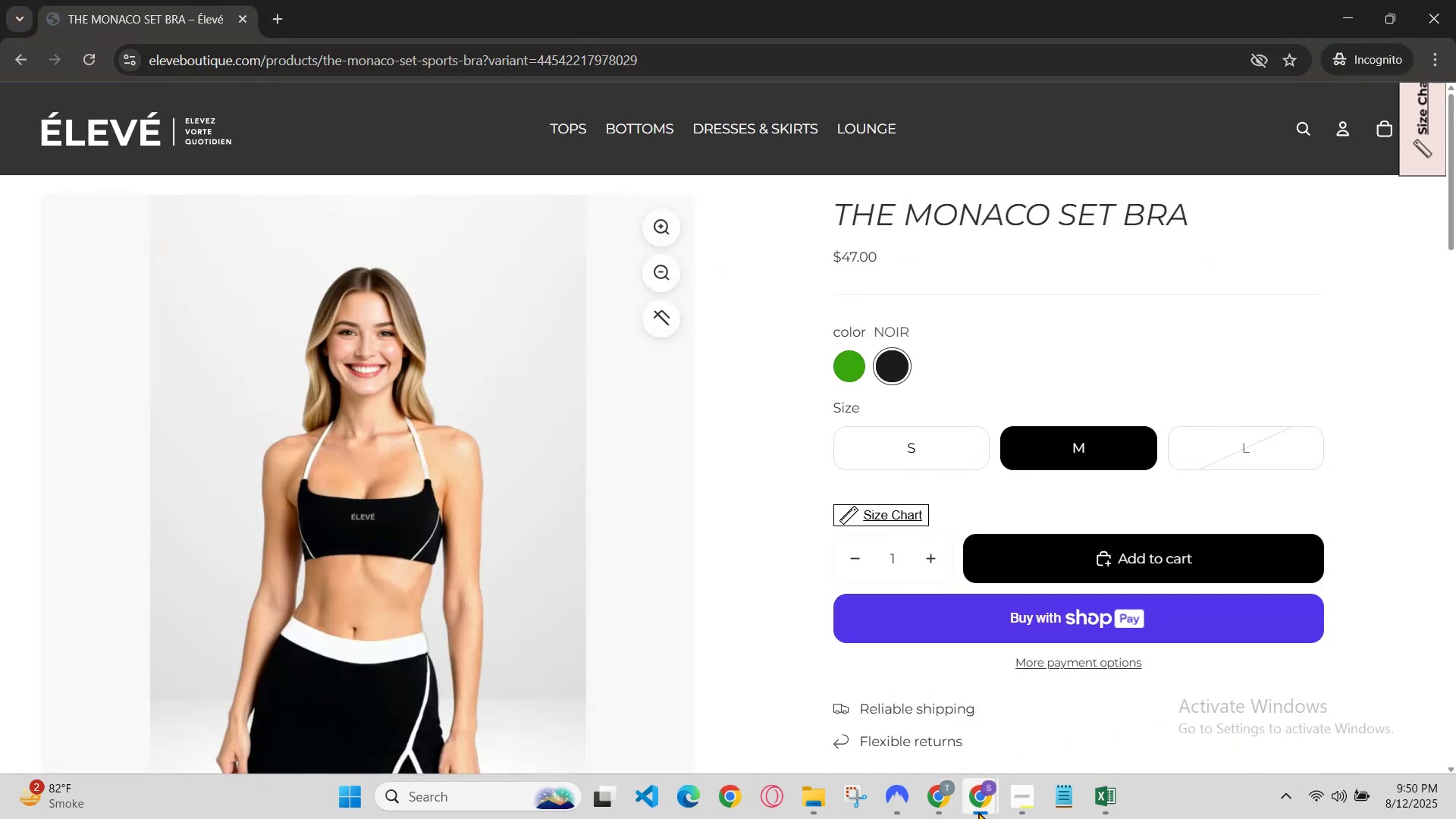 
left_click([987, 808])
 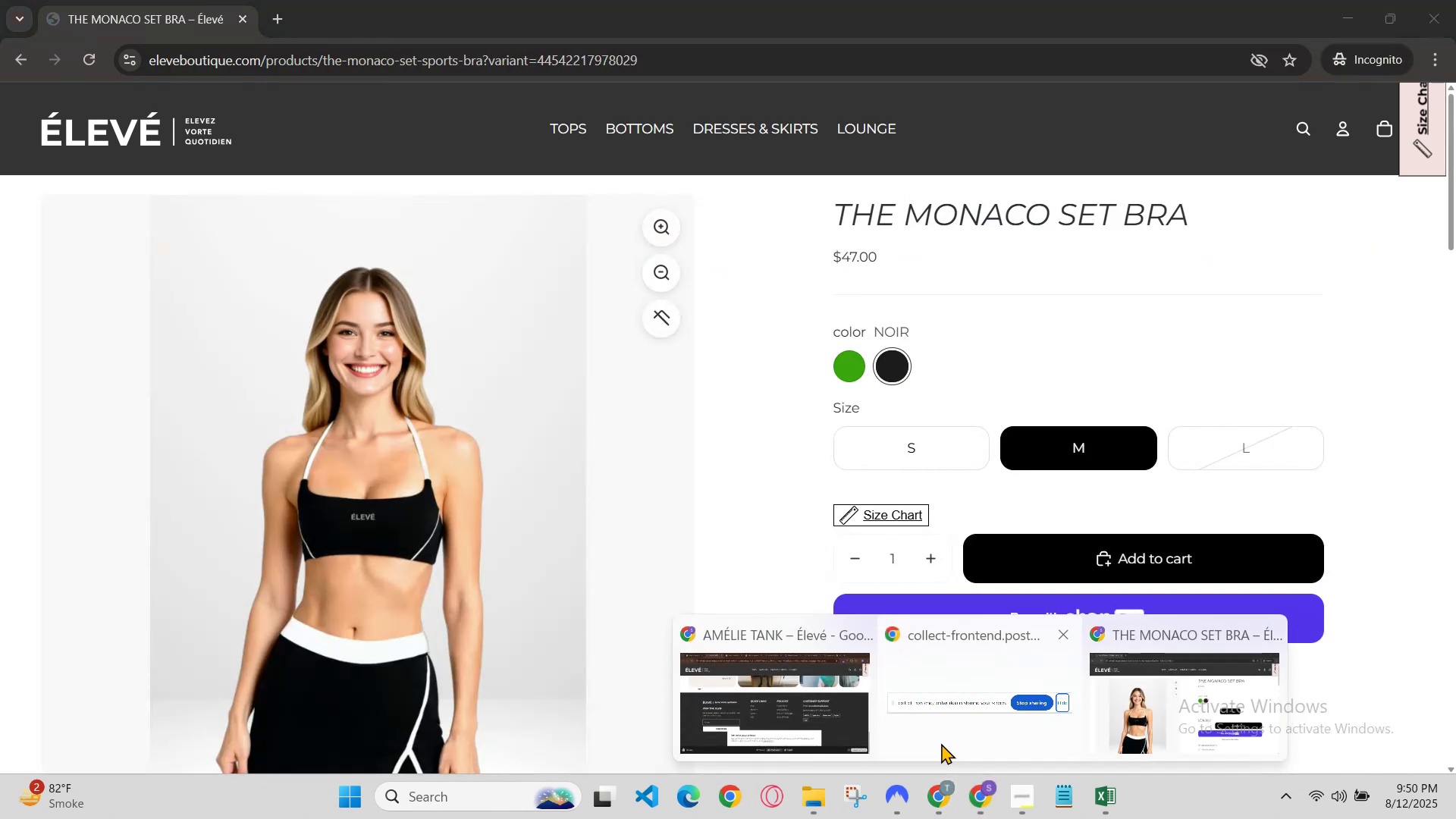 
left_click([941, 743])
 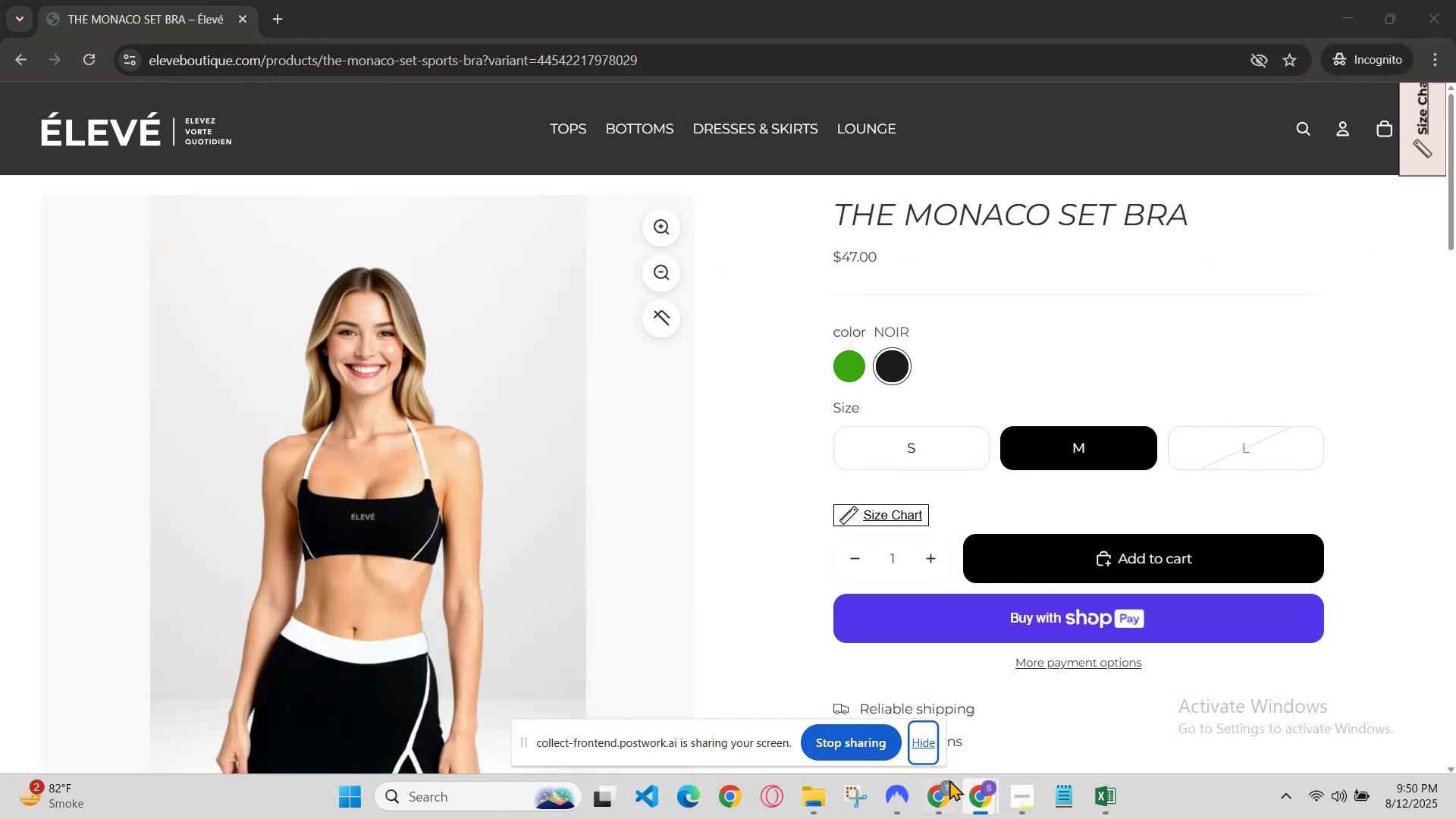 
left_click([925, 734])
 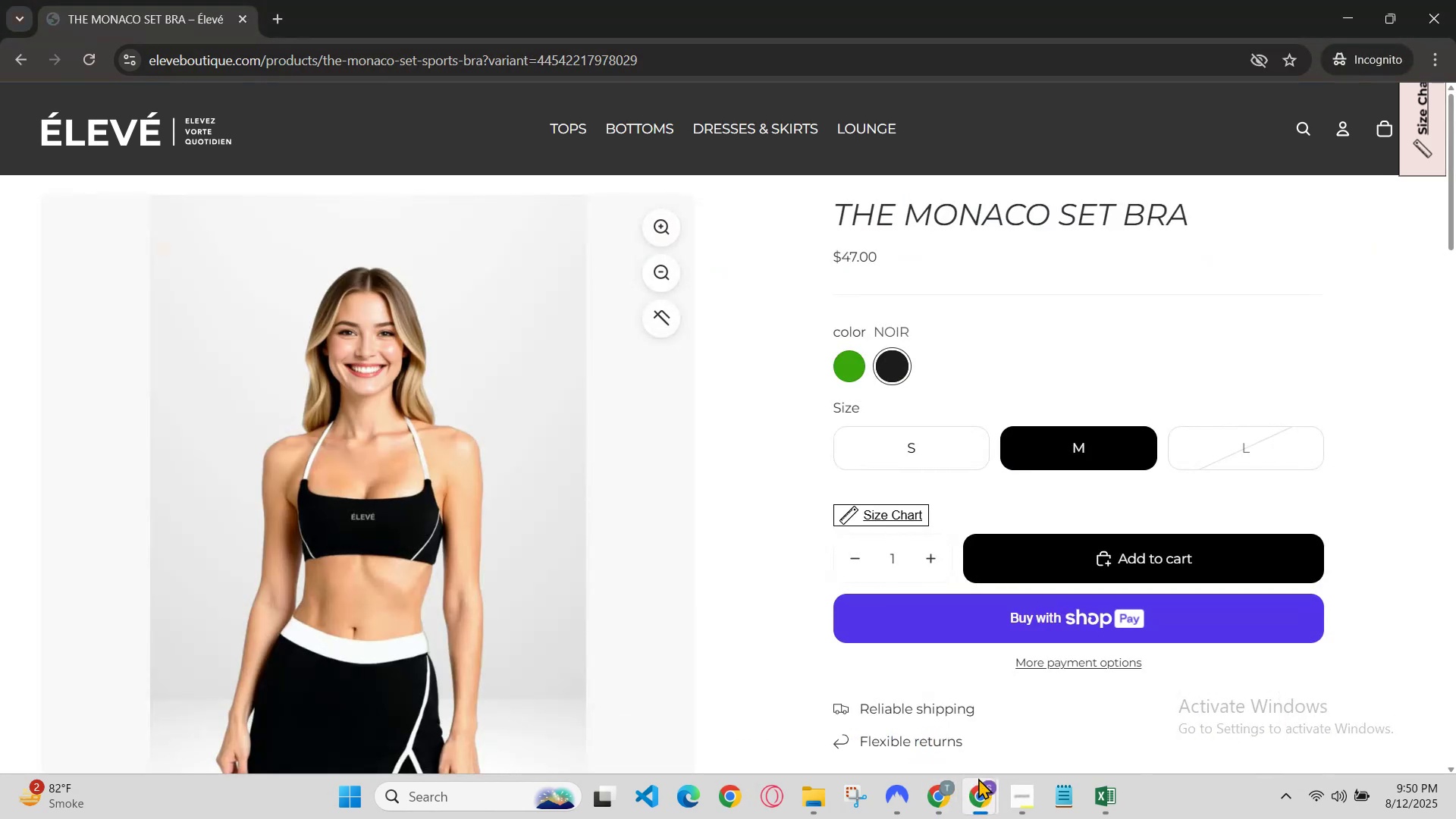 
left_click_drag(start_coordinate=[981, 802], to_coordinate=[986, 803])
 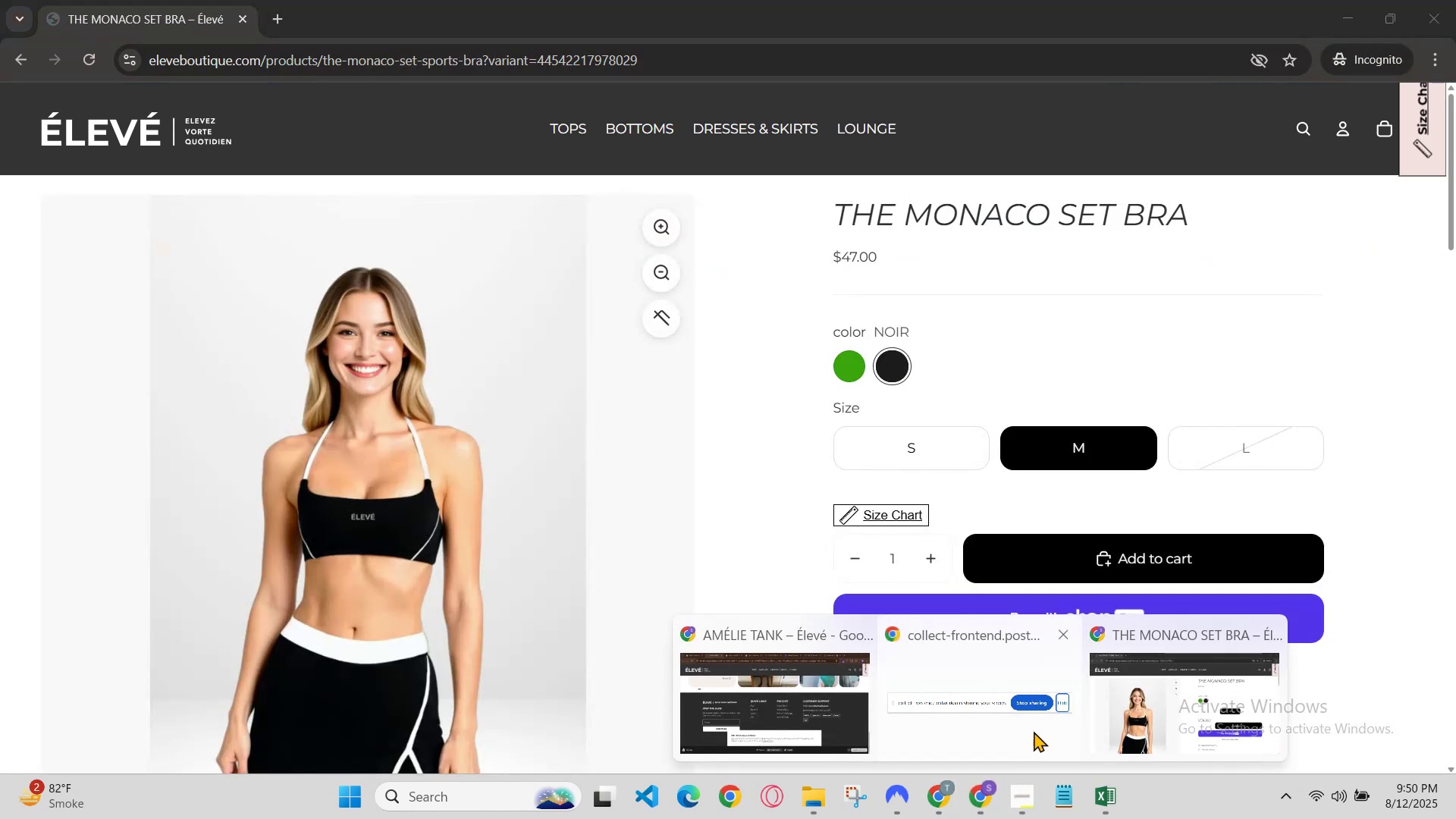 
left_click([1144, 710])
 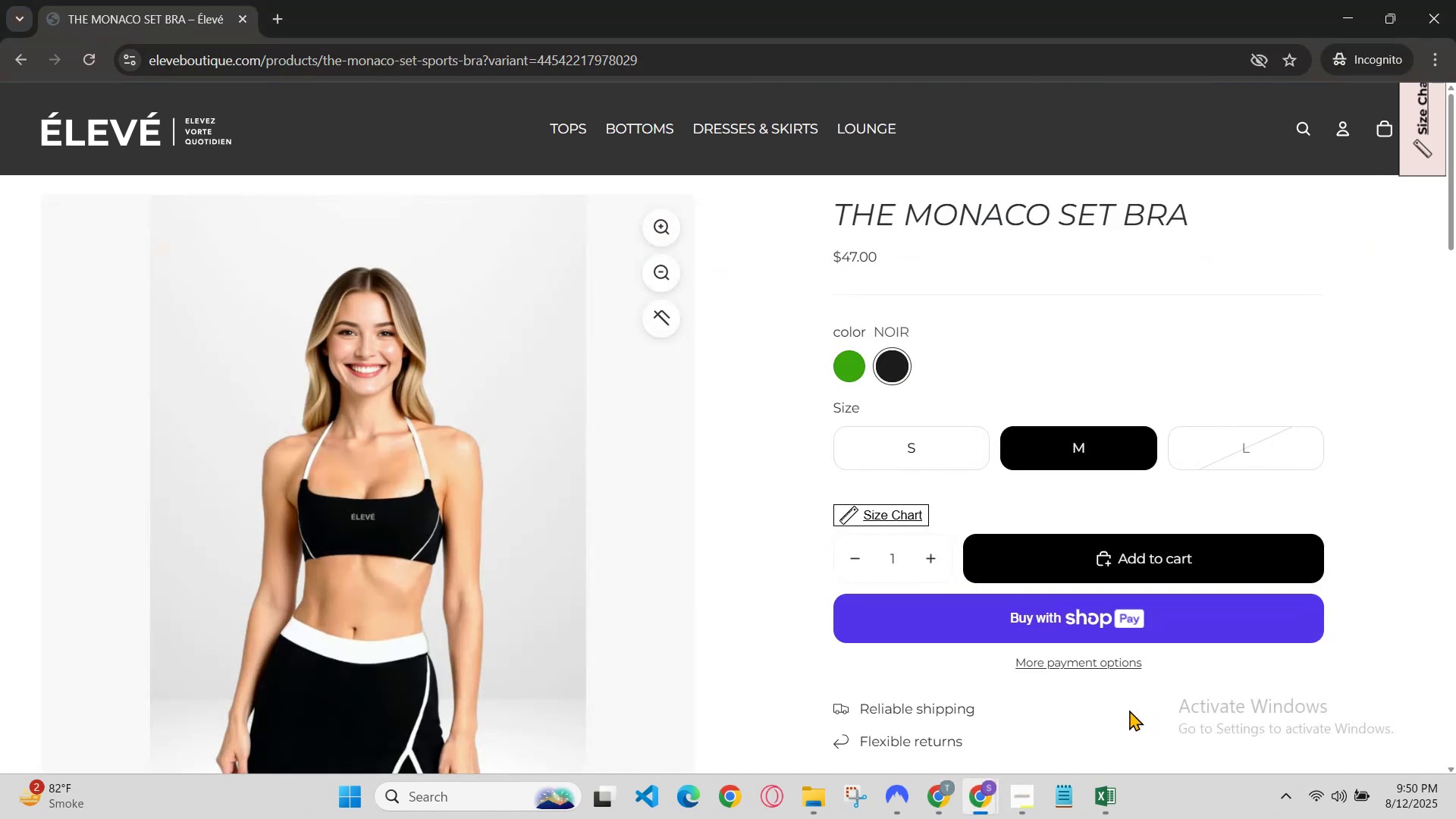 
key(Control+R)
 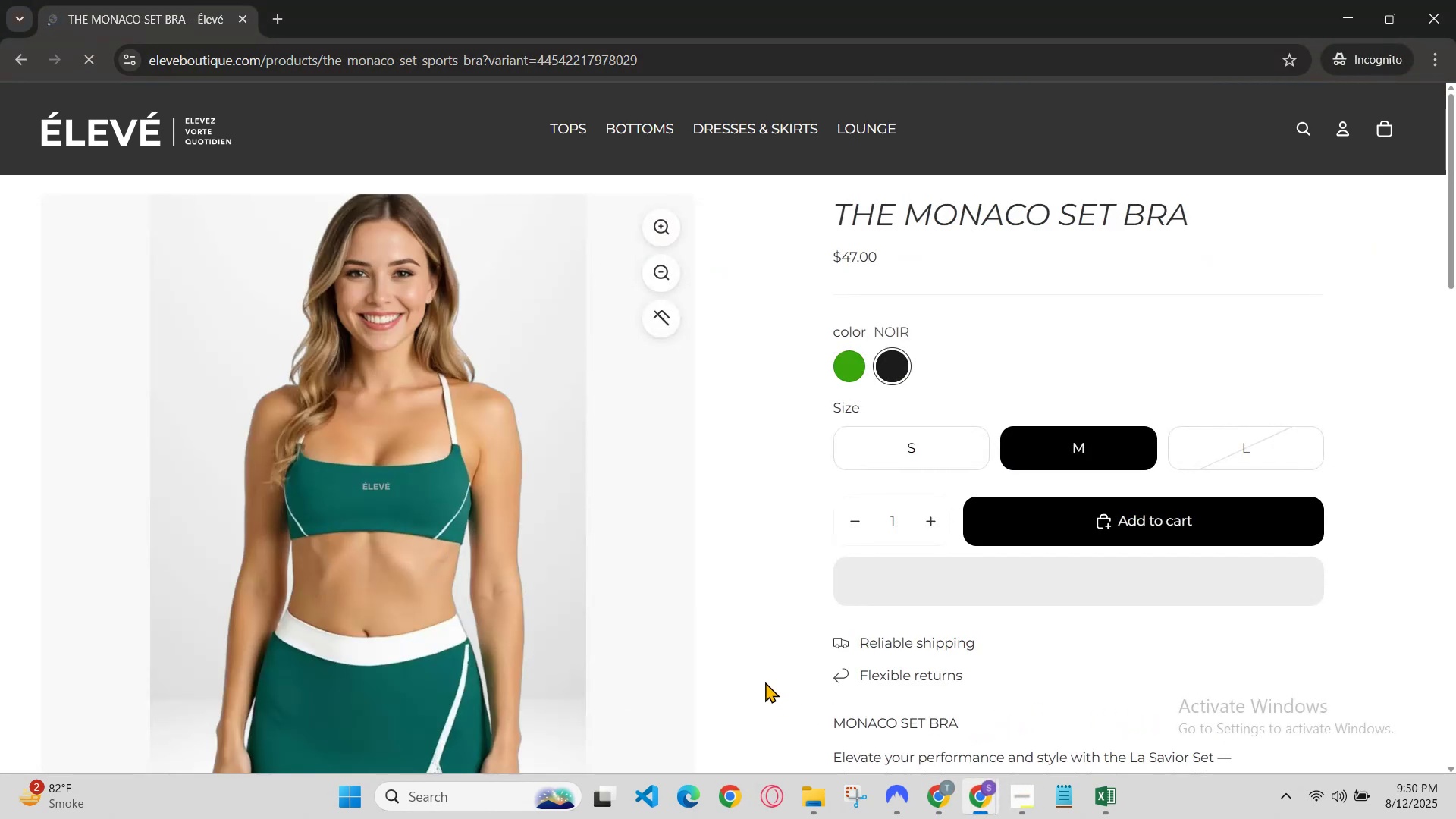 
scroll: coordinate [817, 625], scroll_direction: down, amount: 9.0
 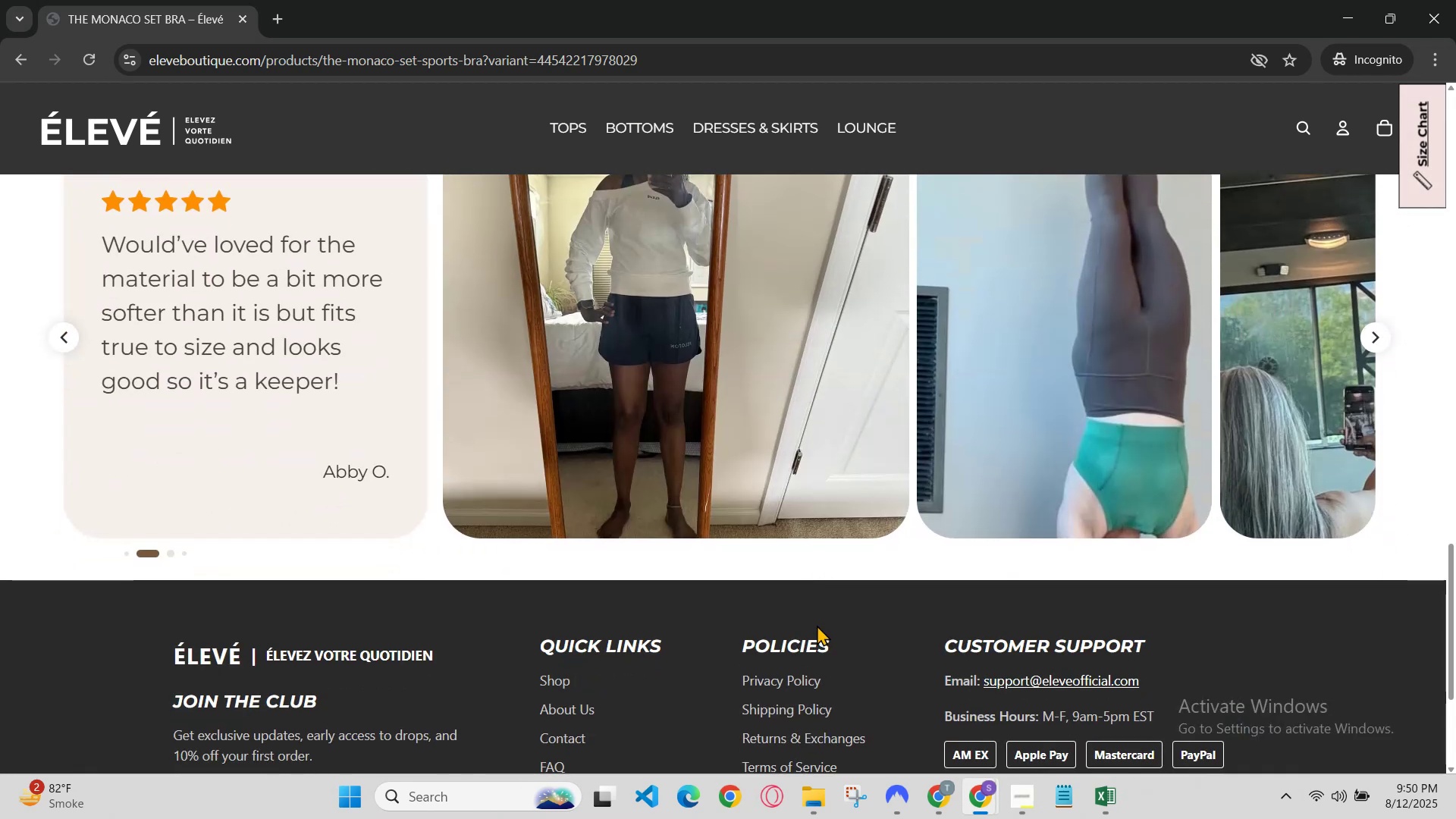 
scroll: coordinate [817, 625], scroll_direction: none, amount: 0.0
 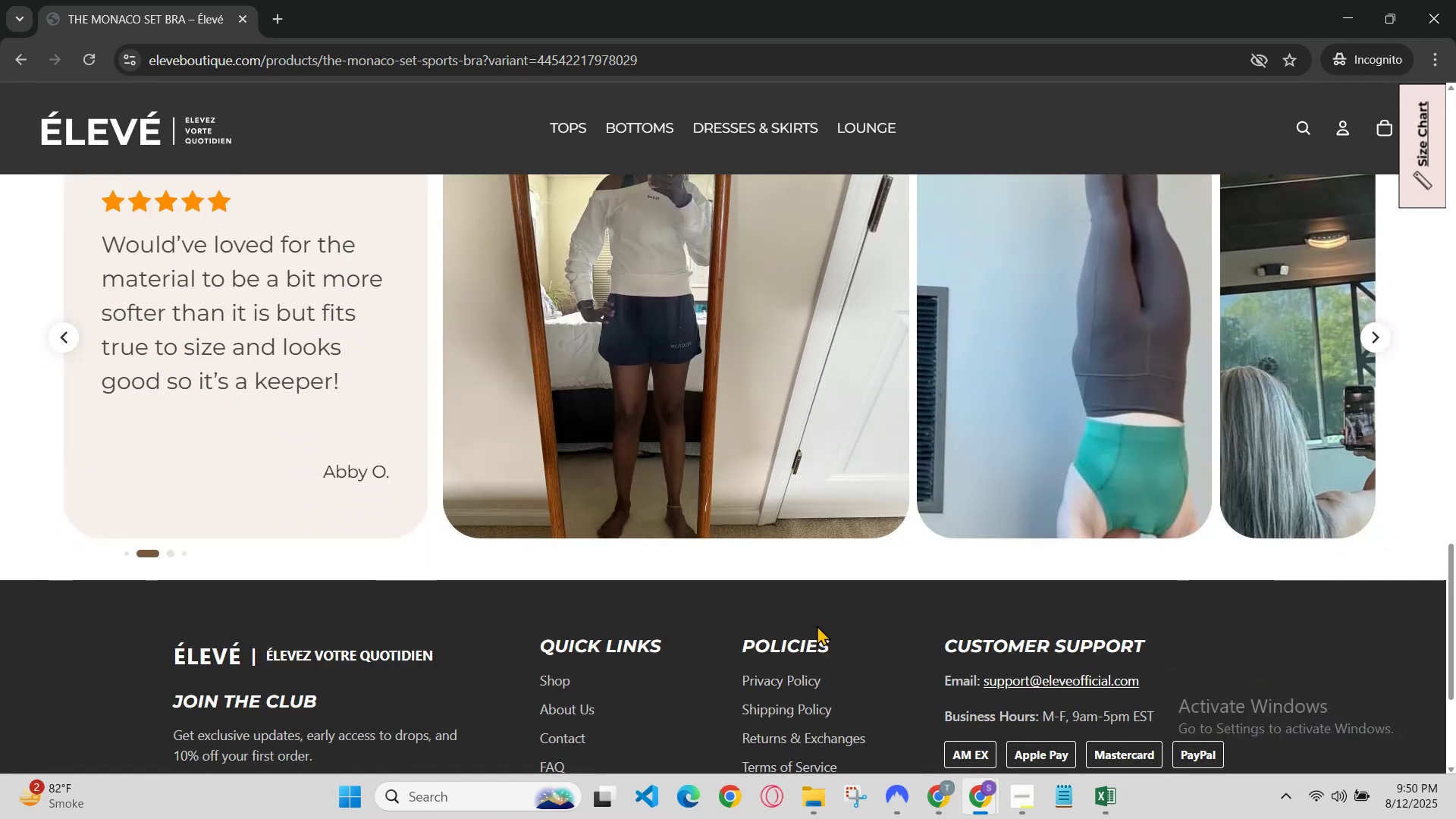 
left_click_drag(start_coordinate=[917, 528], to_coordinate=[464, 453])
 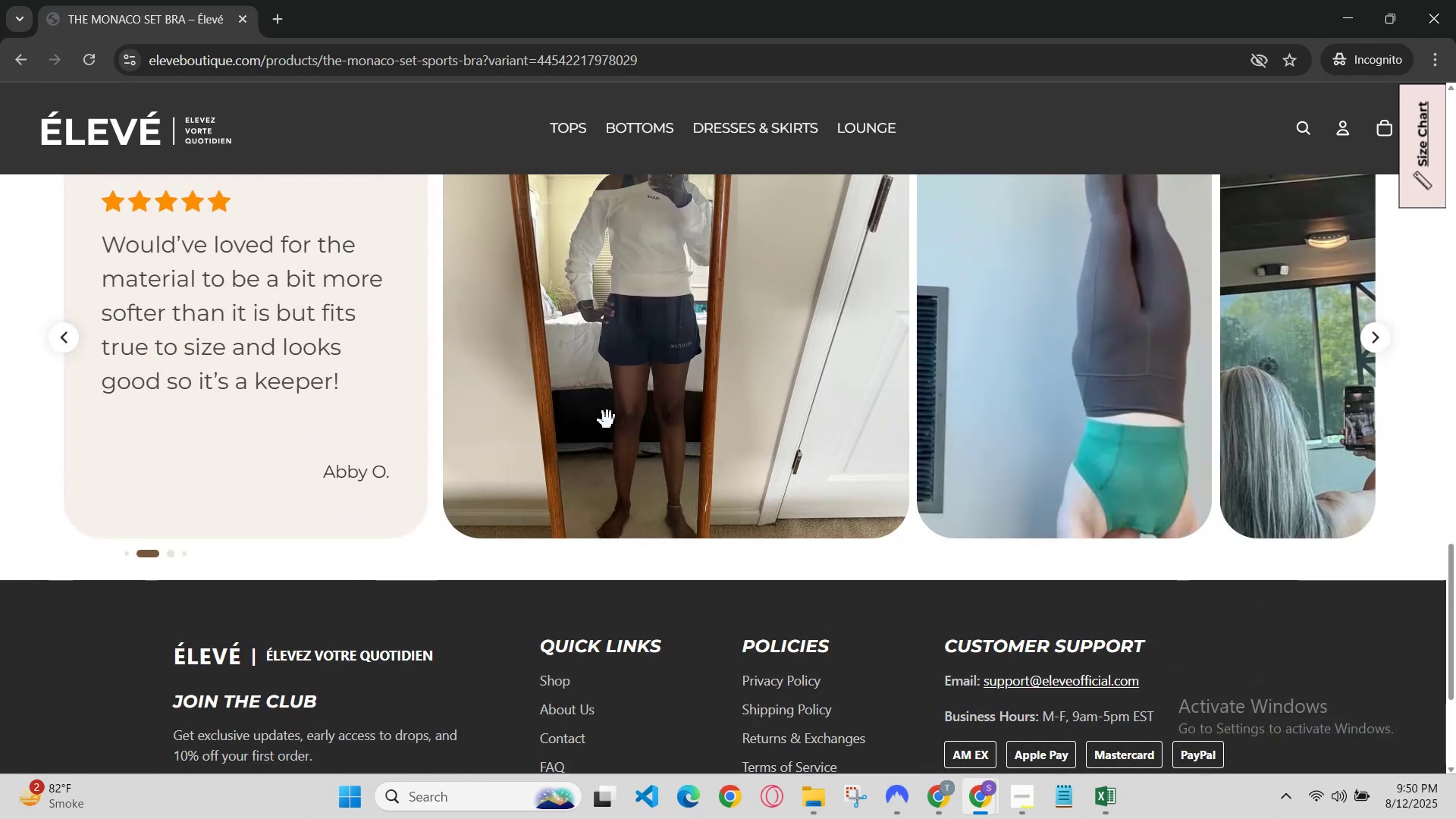 
left_click_drag(start_coordinate=[675, 410], to_coordinate=[410, 429])
 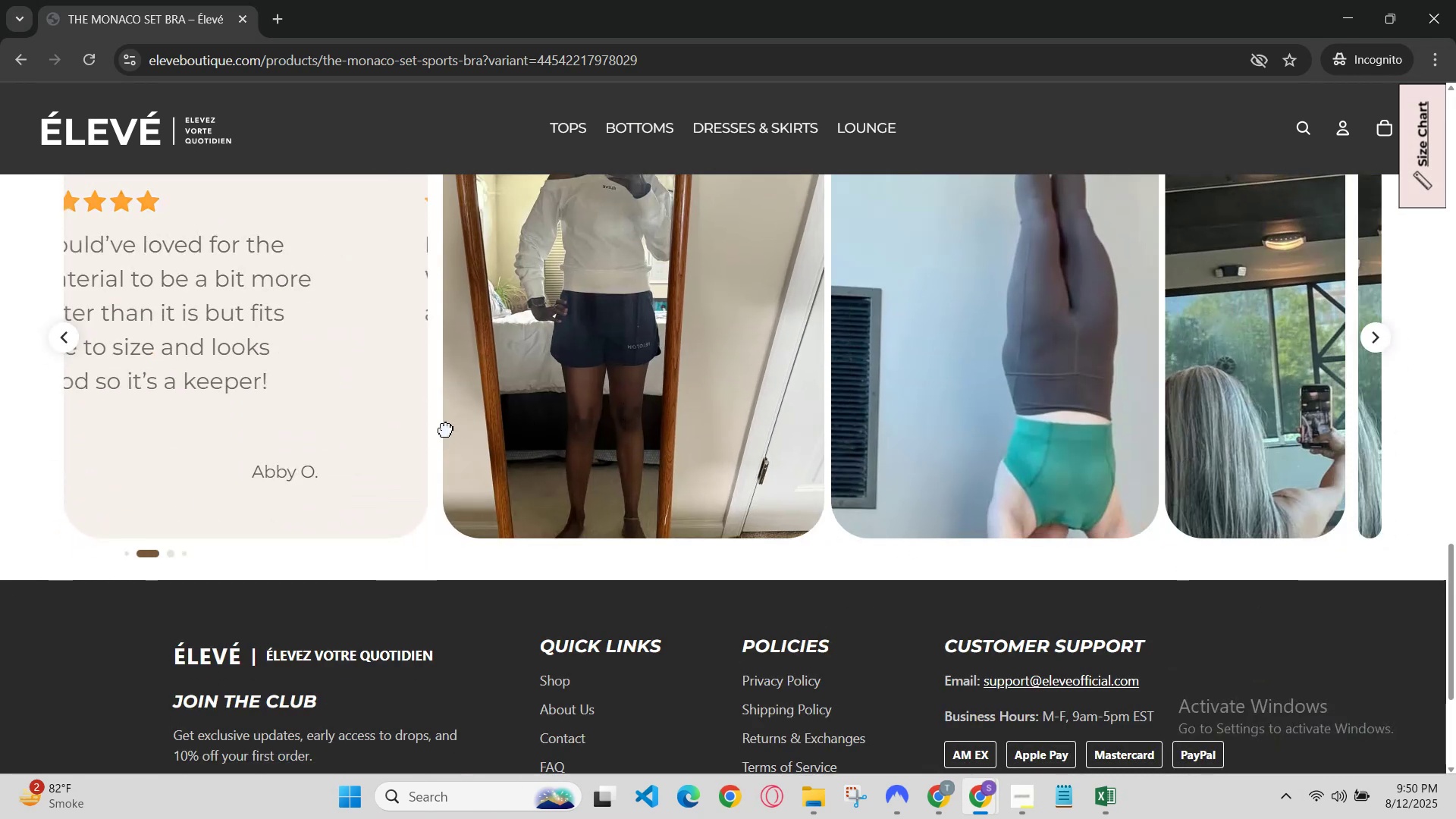 
left_click_drag(start_coordinate=[398, 429], to_coordinate=[394, 428])
 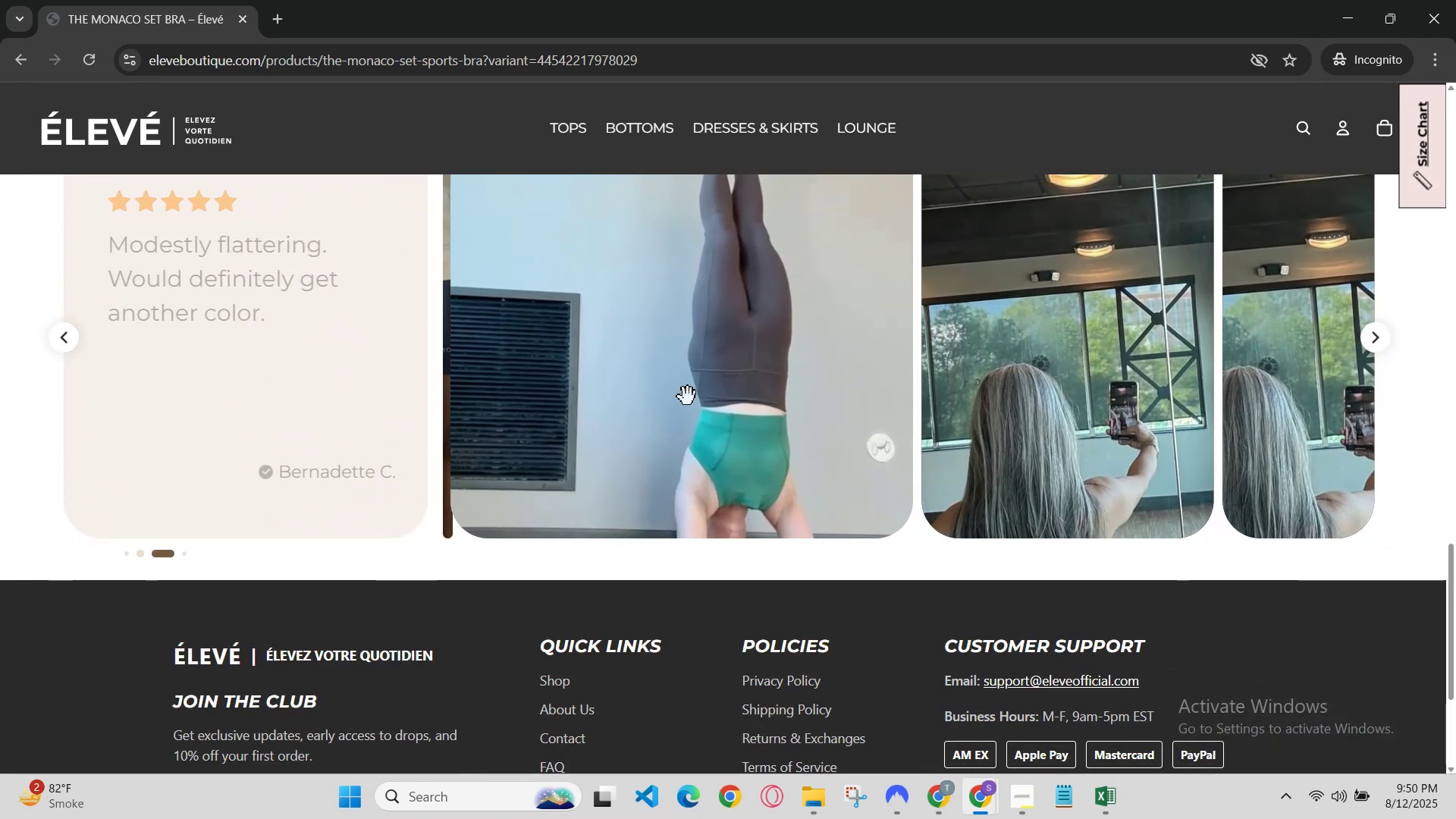 
left_click_drag(start_coordinate=[740, 401], to_coordinate=[607, 409])
 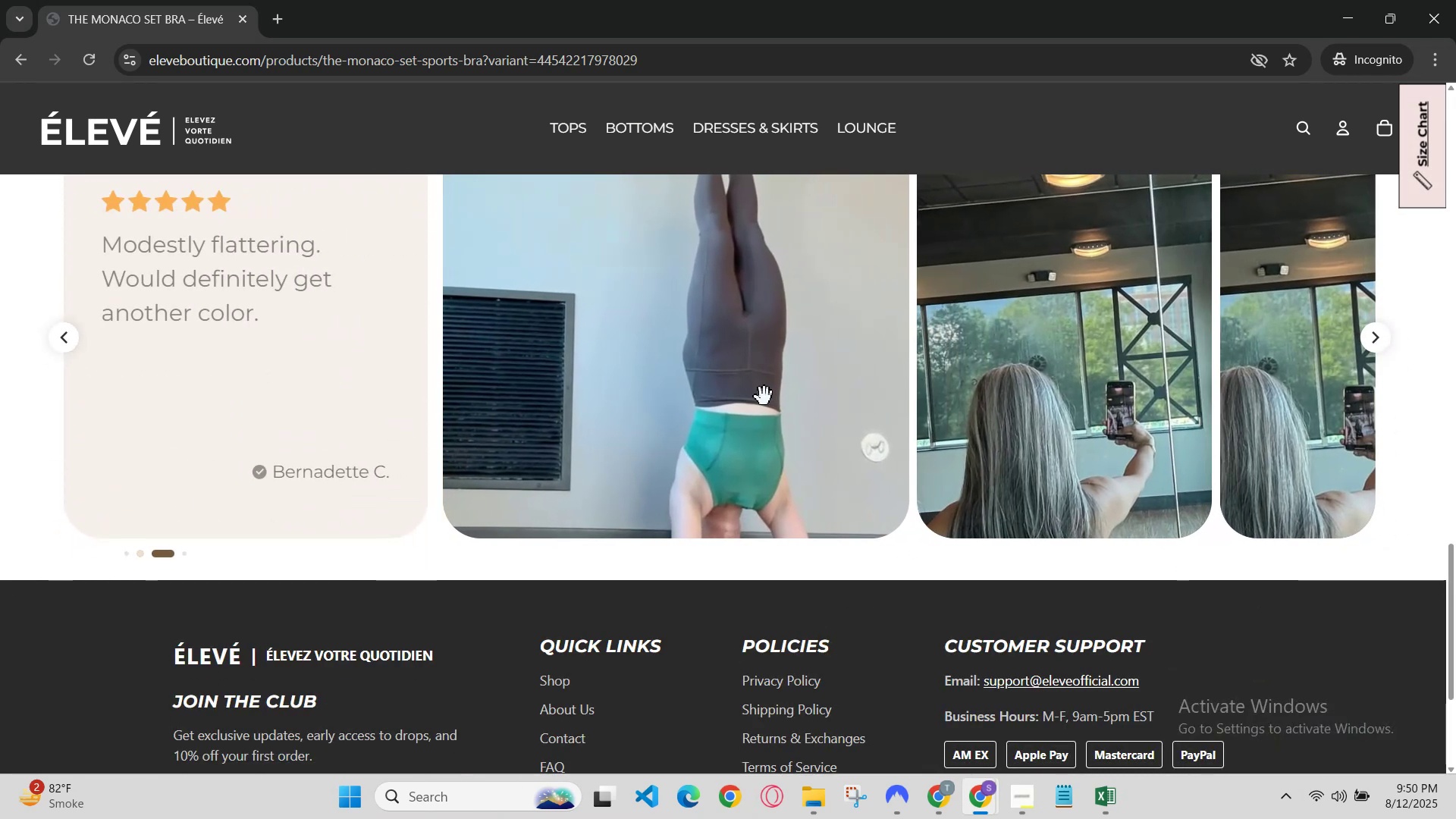 
left_click_drag(start_coordinate=[474, 405], to_coordinate=[324, 389])
 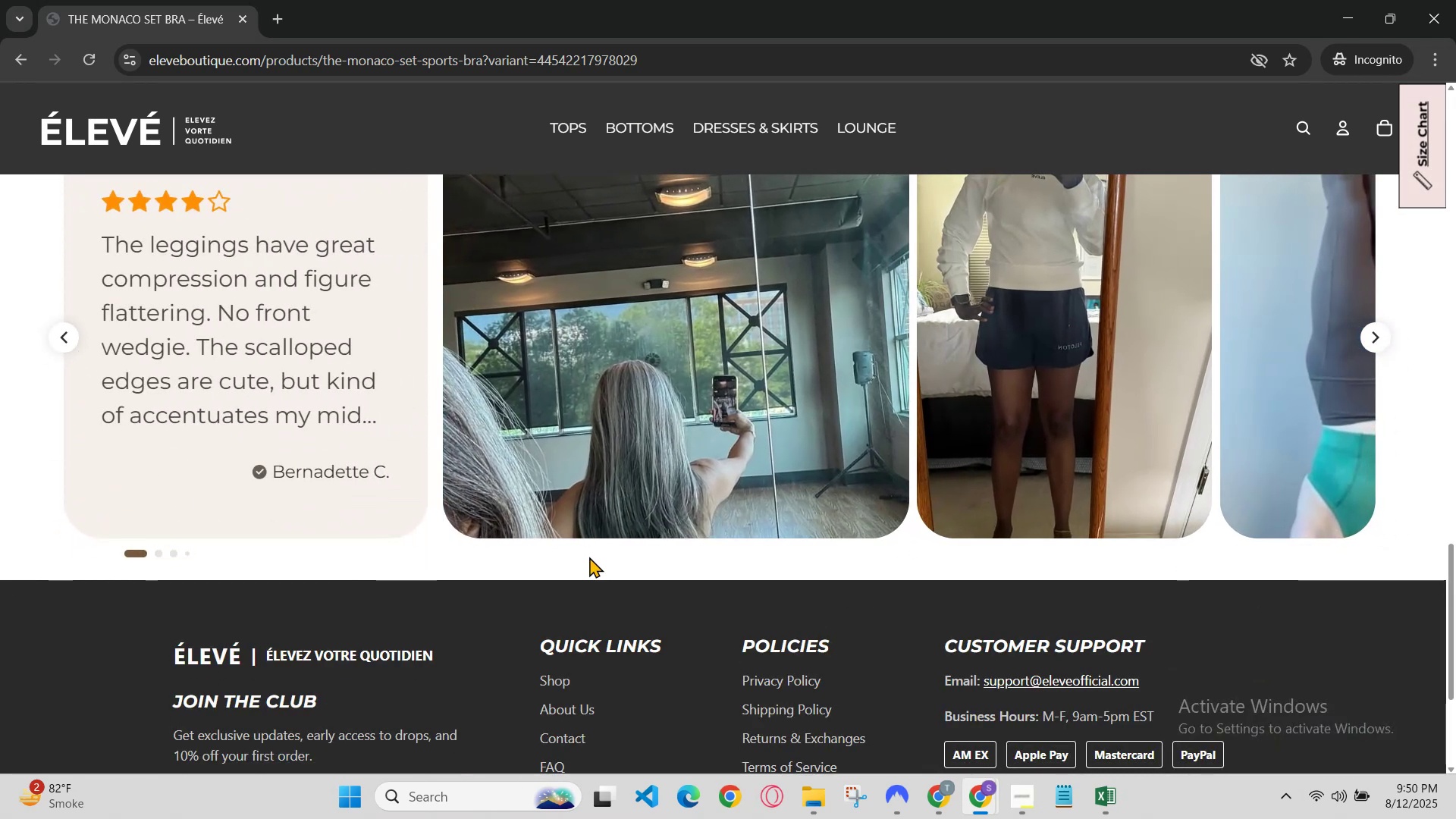 
left_click([589, 557])
 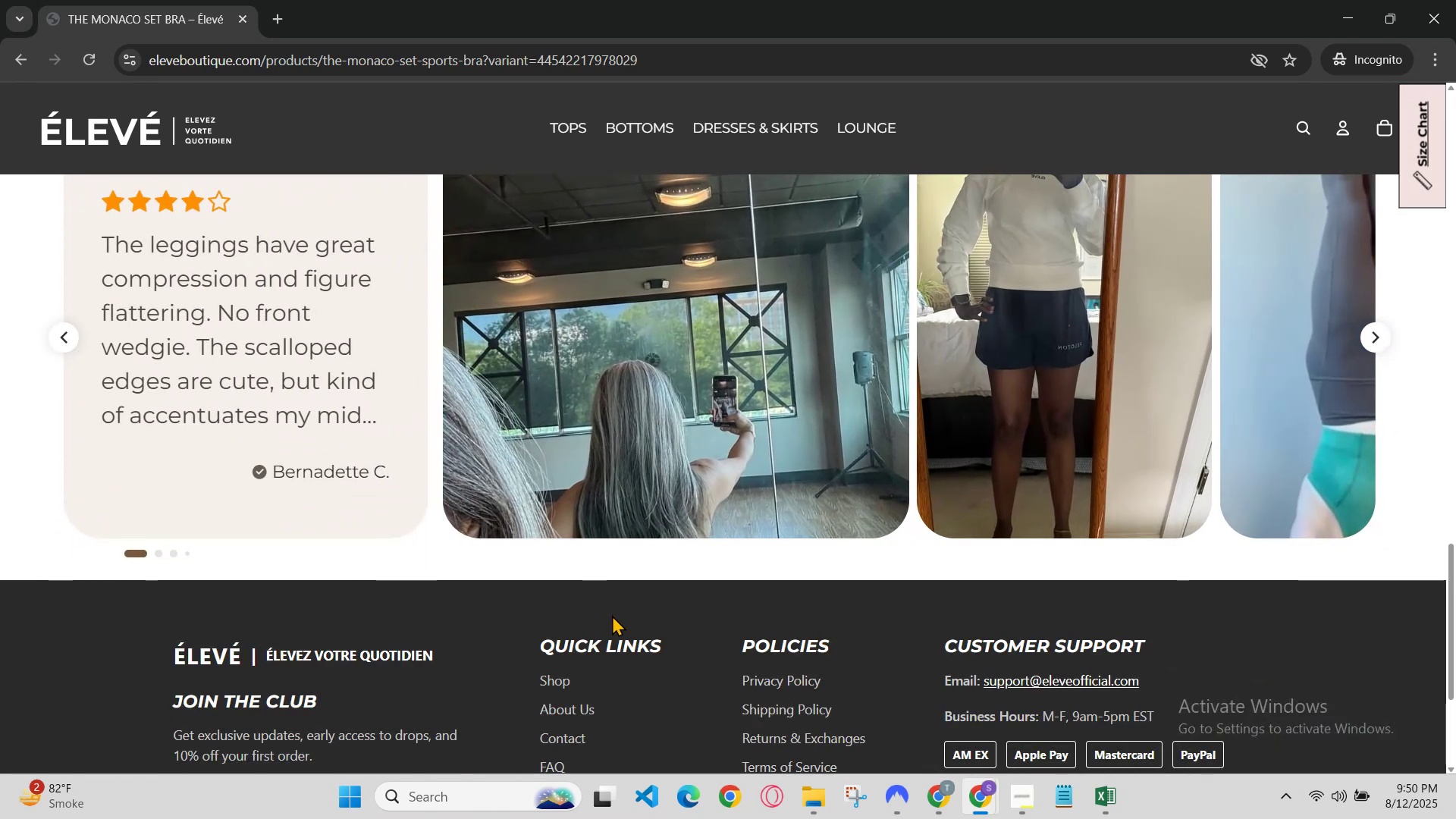 
scroll: coordinate [612, 615], scroll_direction: down, amount: 1.0
 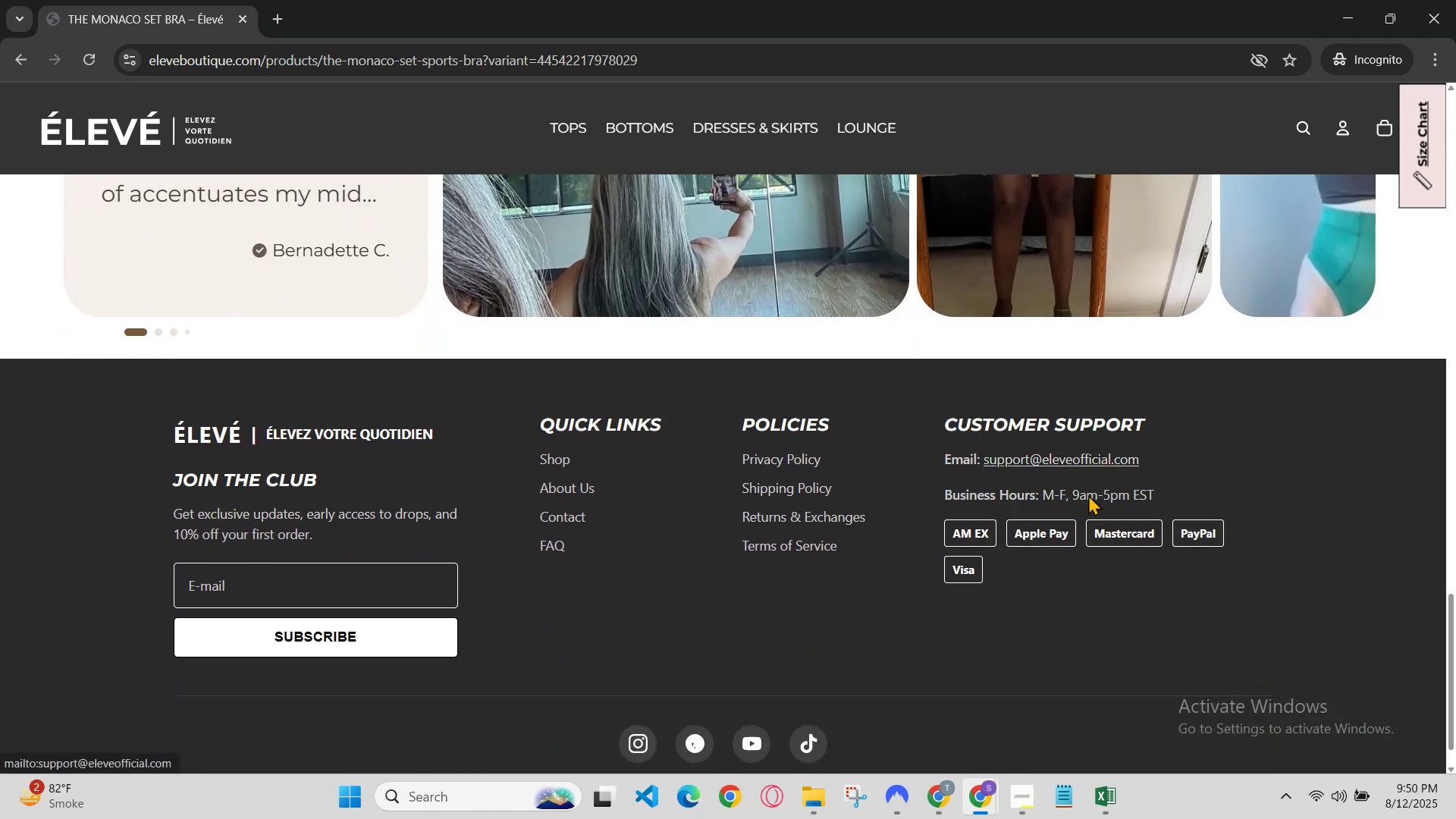 
scroll: coordinate [996, 753], scroll_direction: up, amount: 2.0
 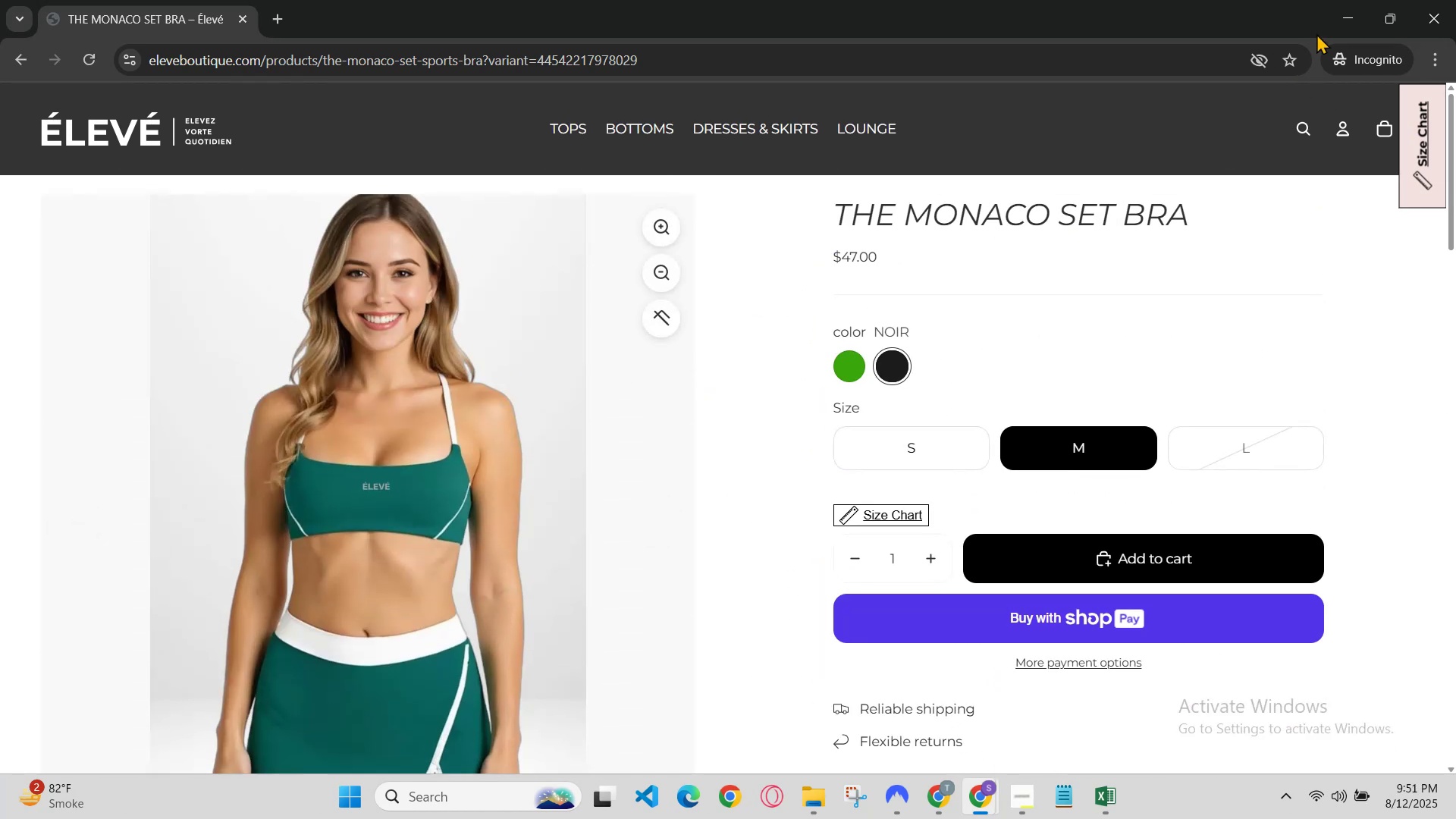 
left_click([1346, 20])
 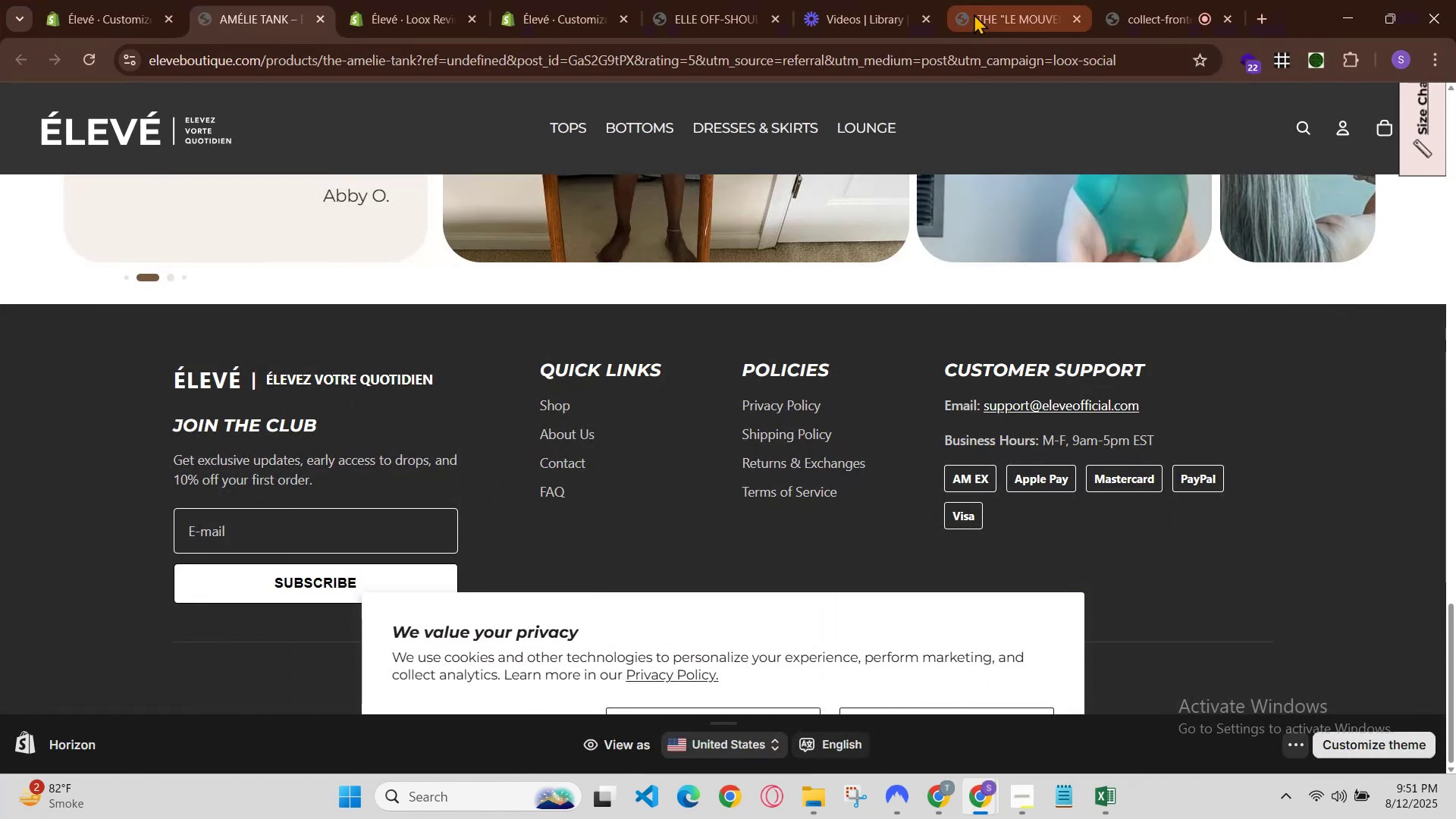 
left_click([989, 0])
 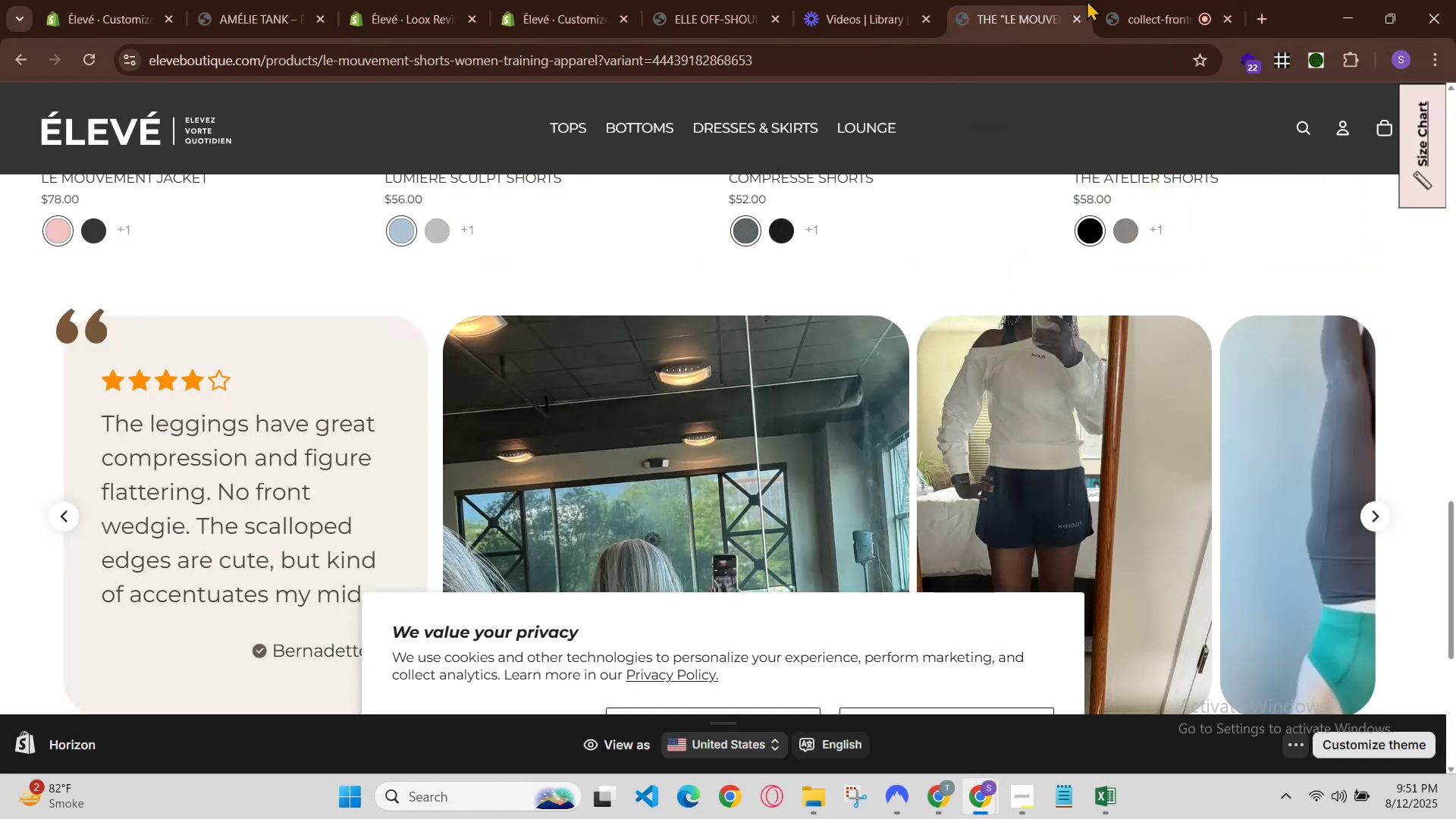 
left_click([1148, 0])
 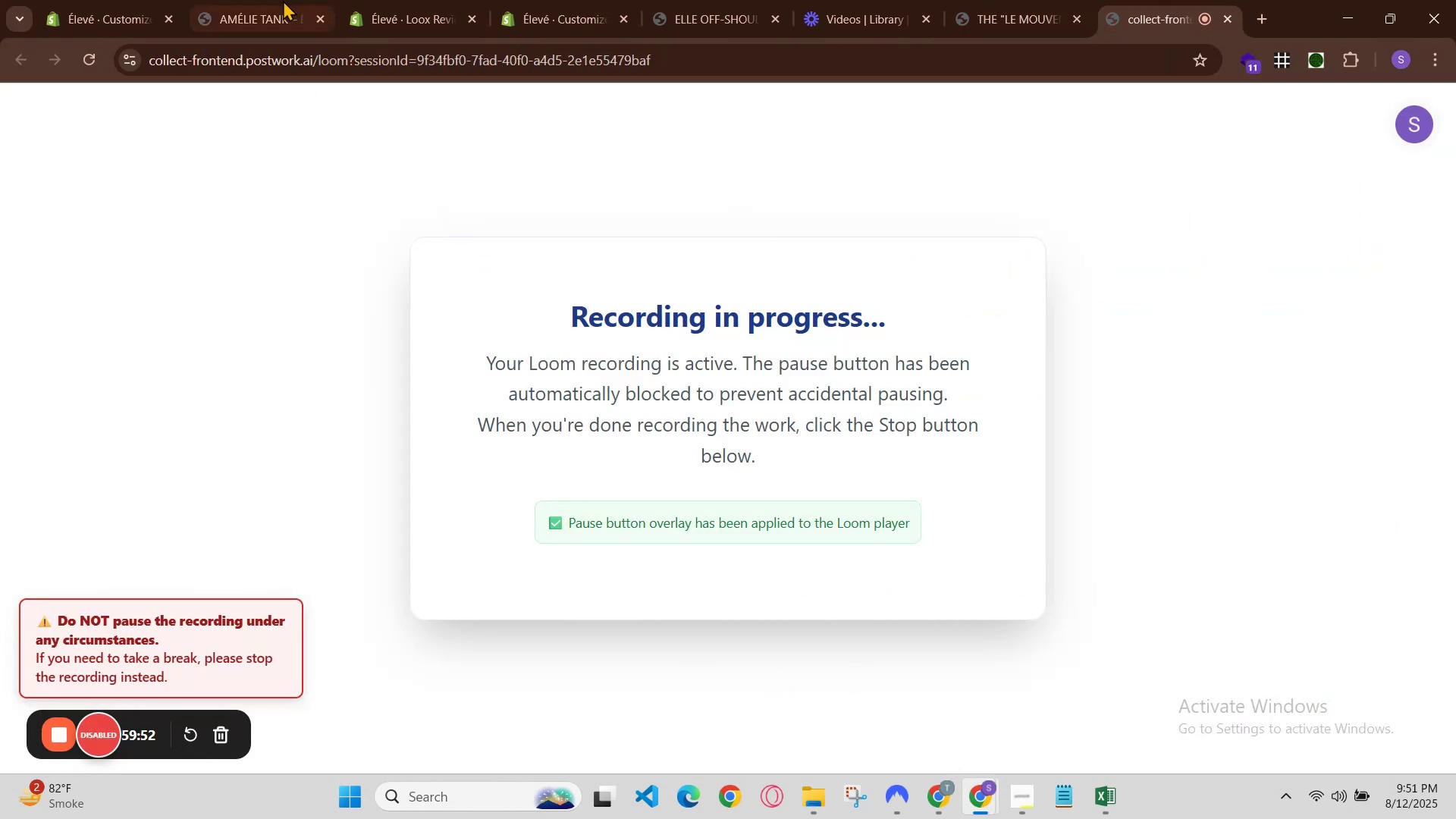 
left_click([274, 0])
 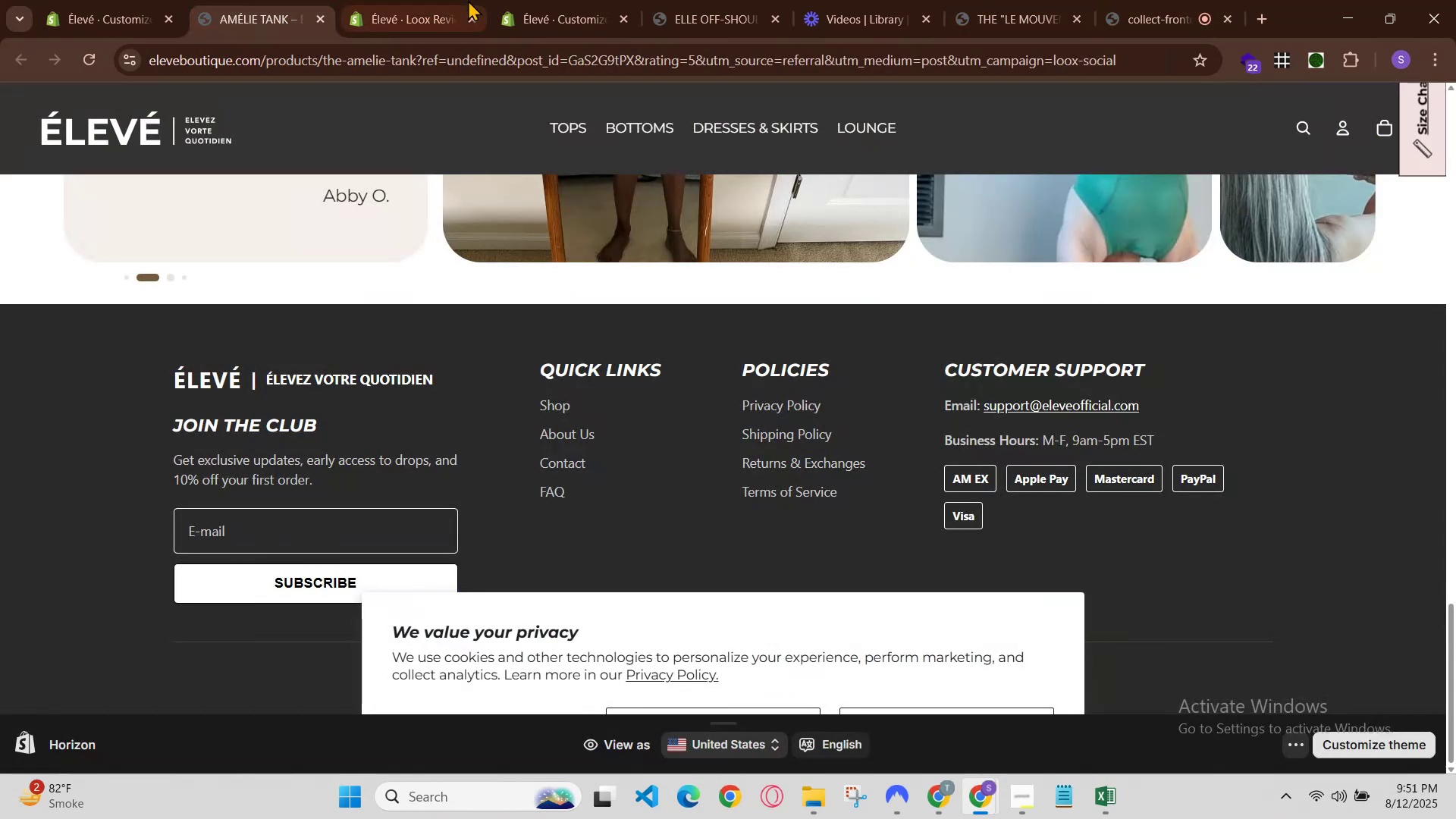 
left_click([435, 0])
 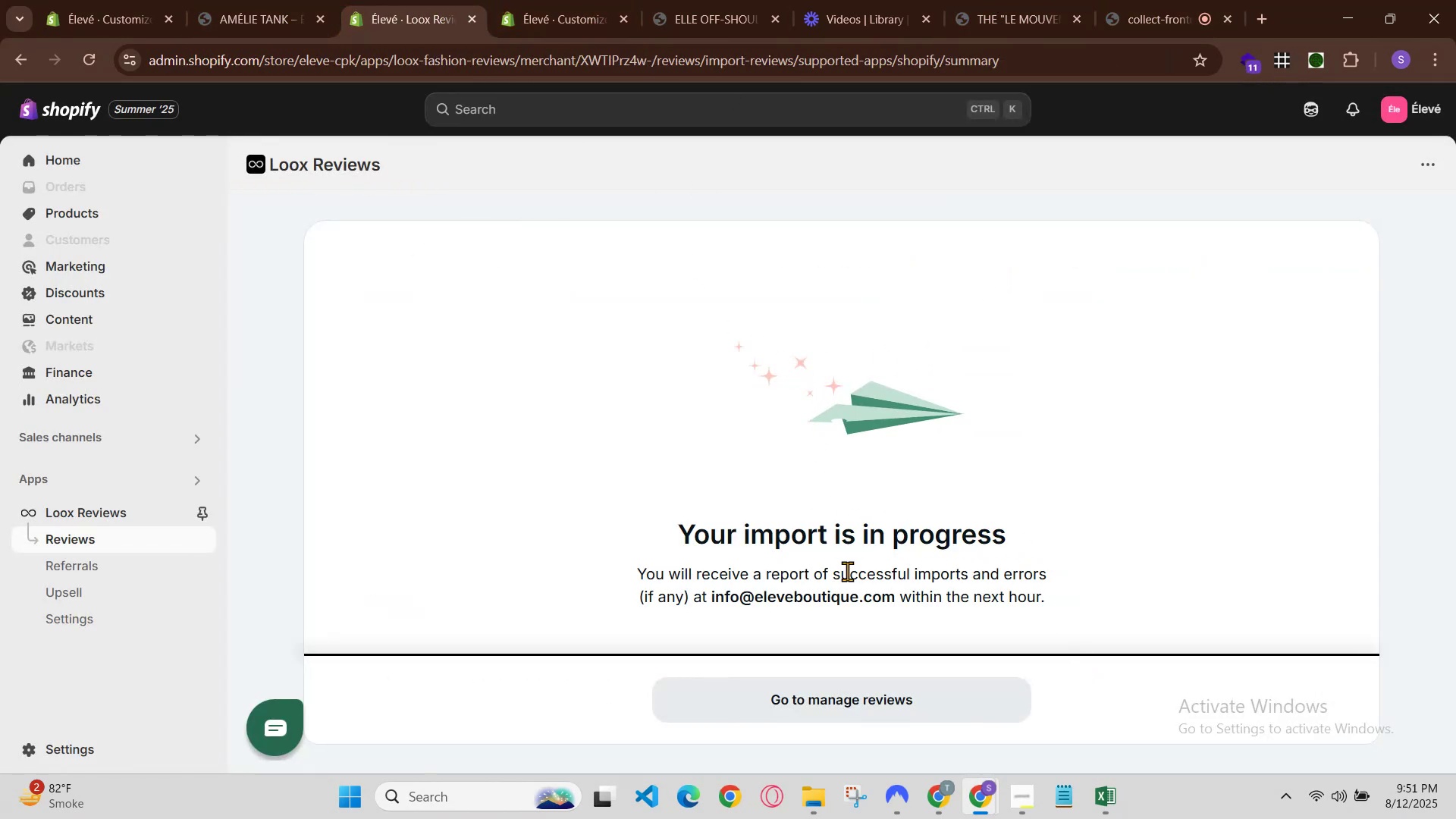 
wait(6.24)
 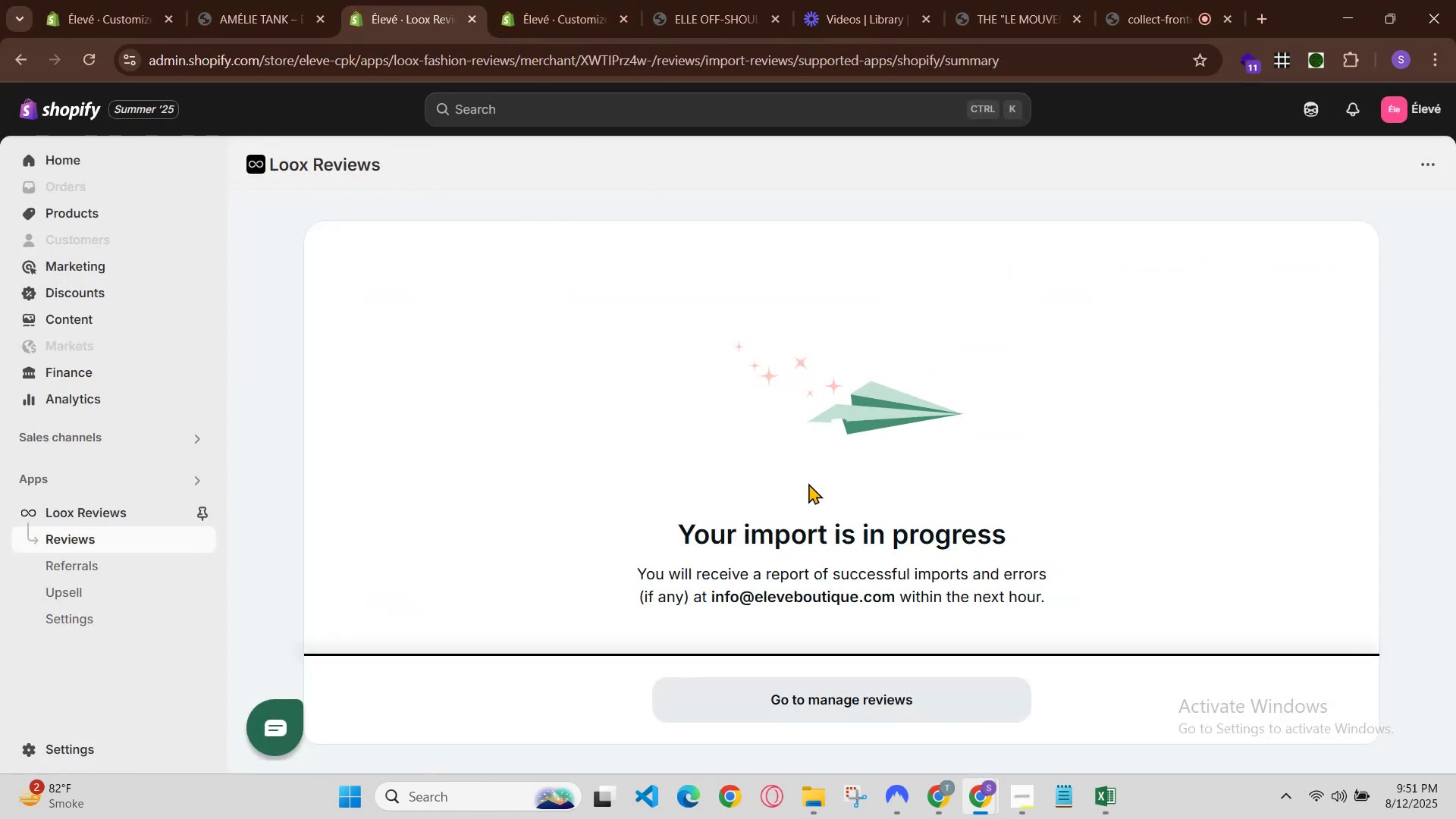 
left_click([711, 0])
 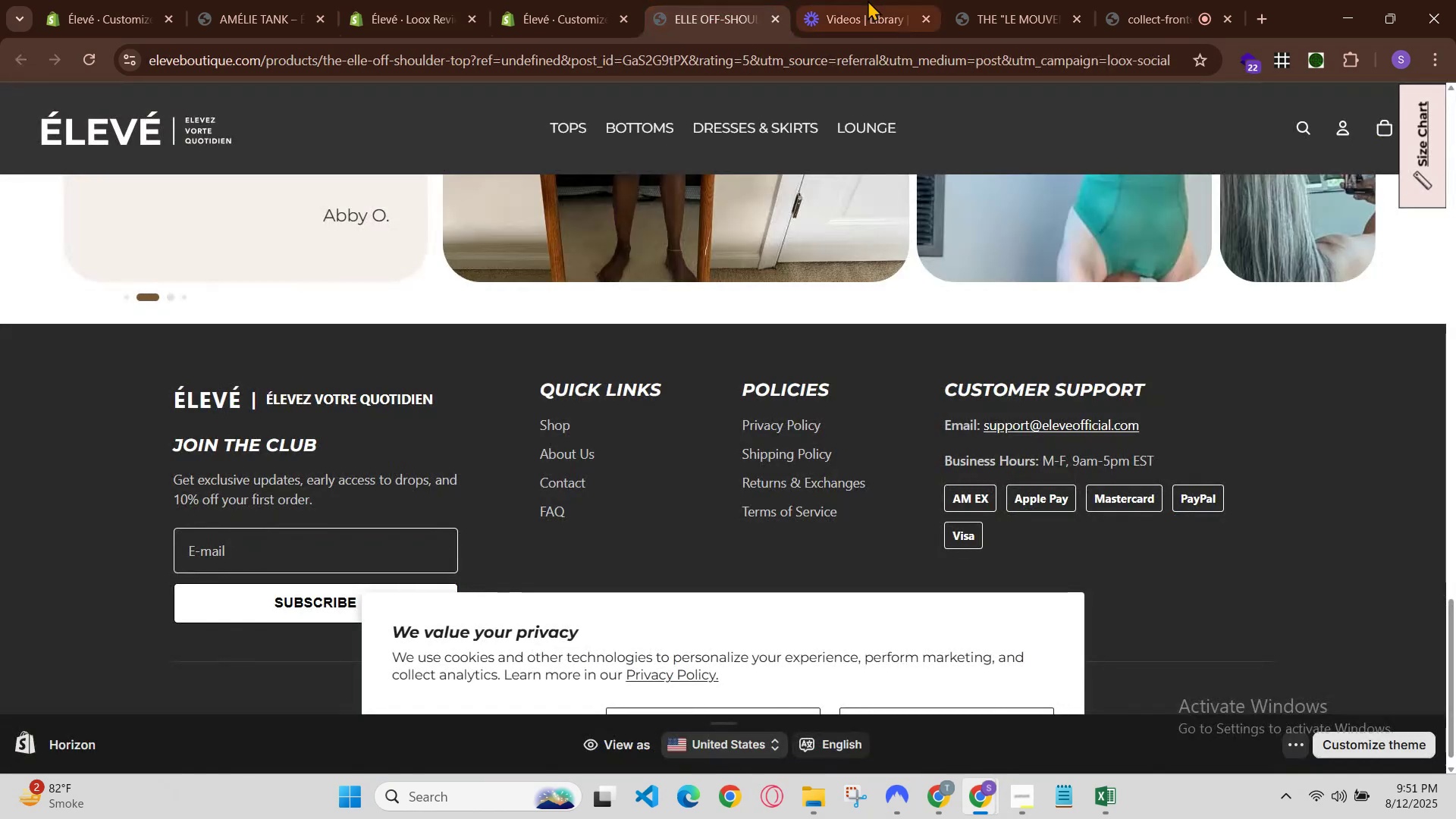 
left_click([868, 0])
 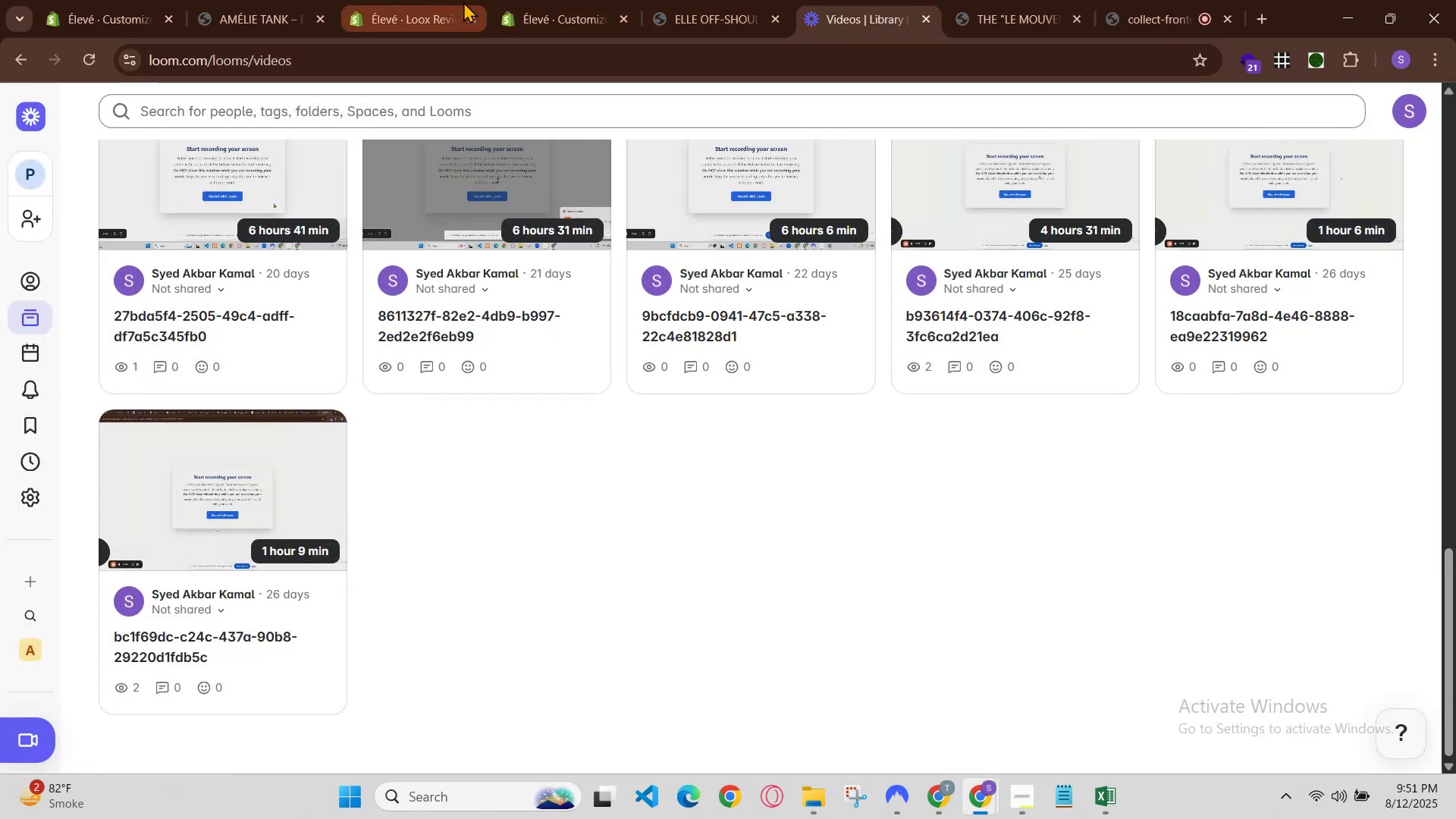 
left_click([432, 0])
 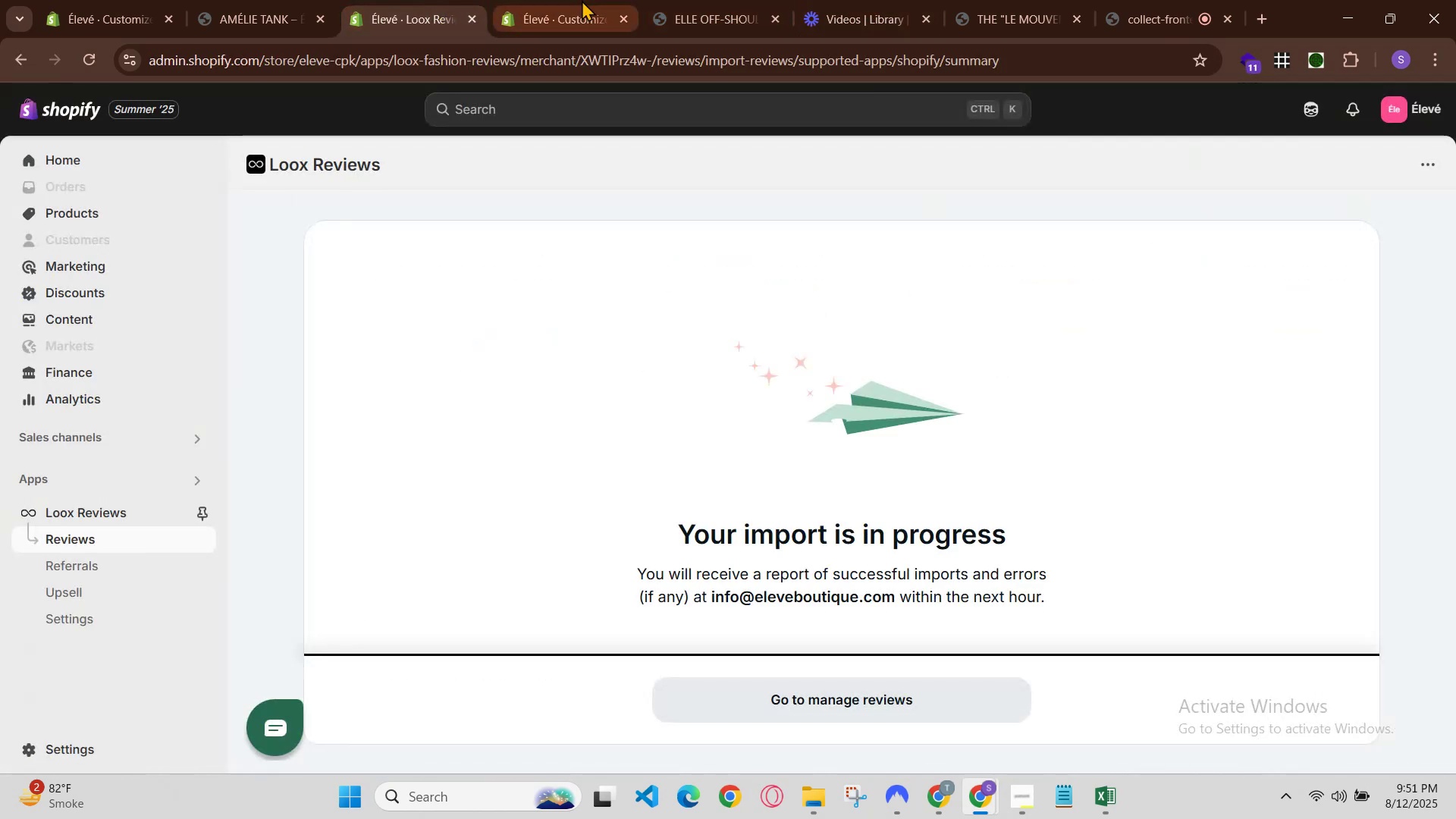 
double_click([582, 0])
 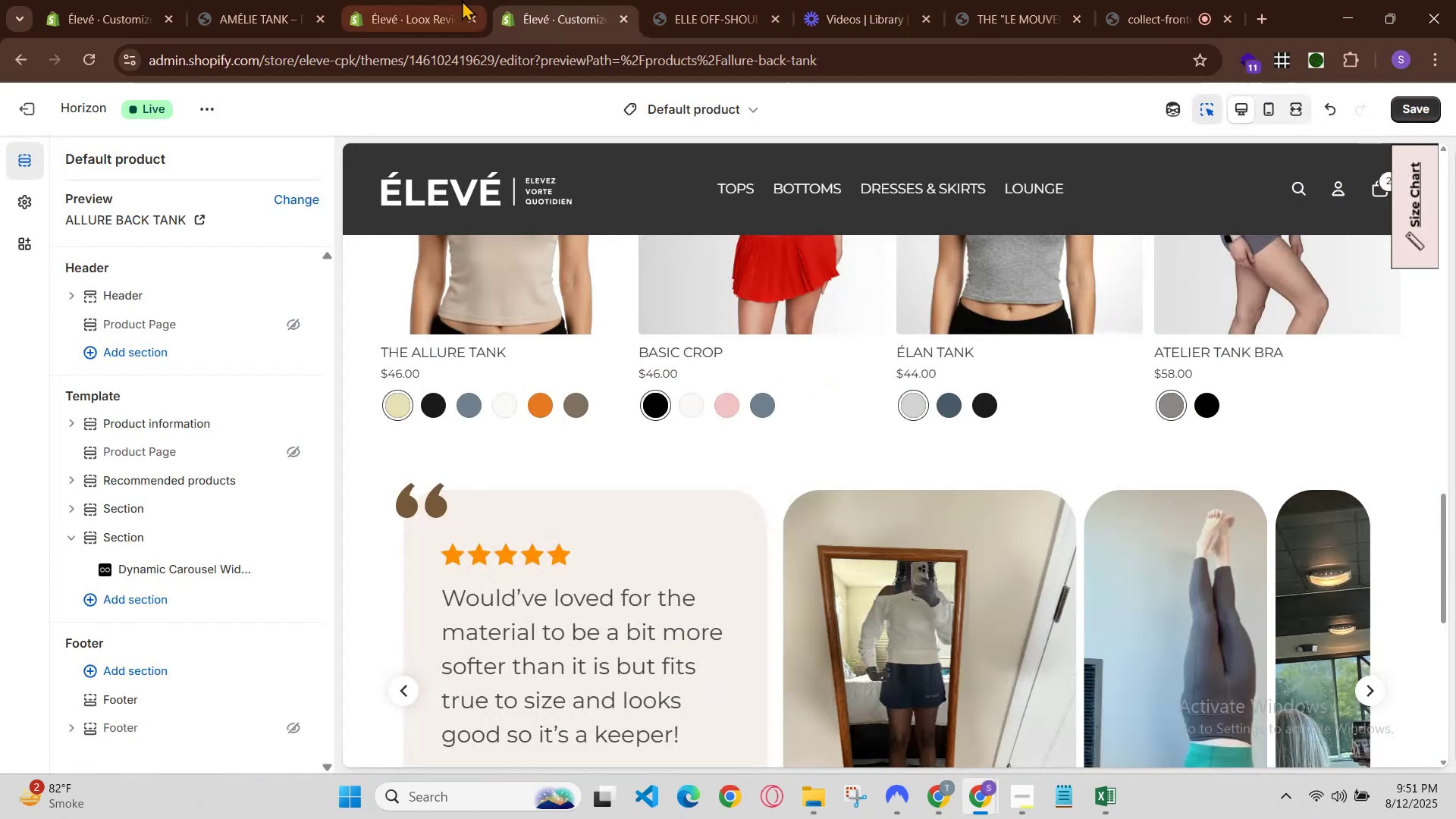 
left_click([449, 0])
 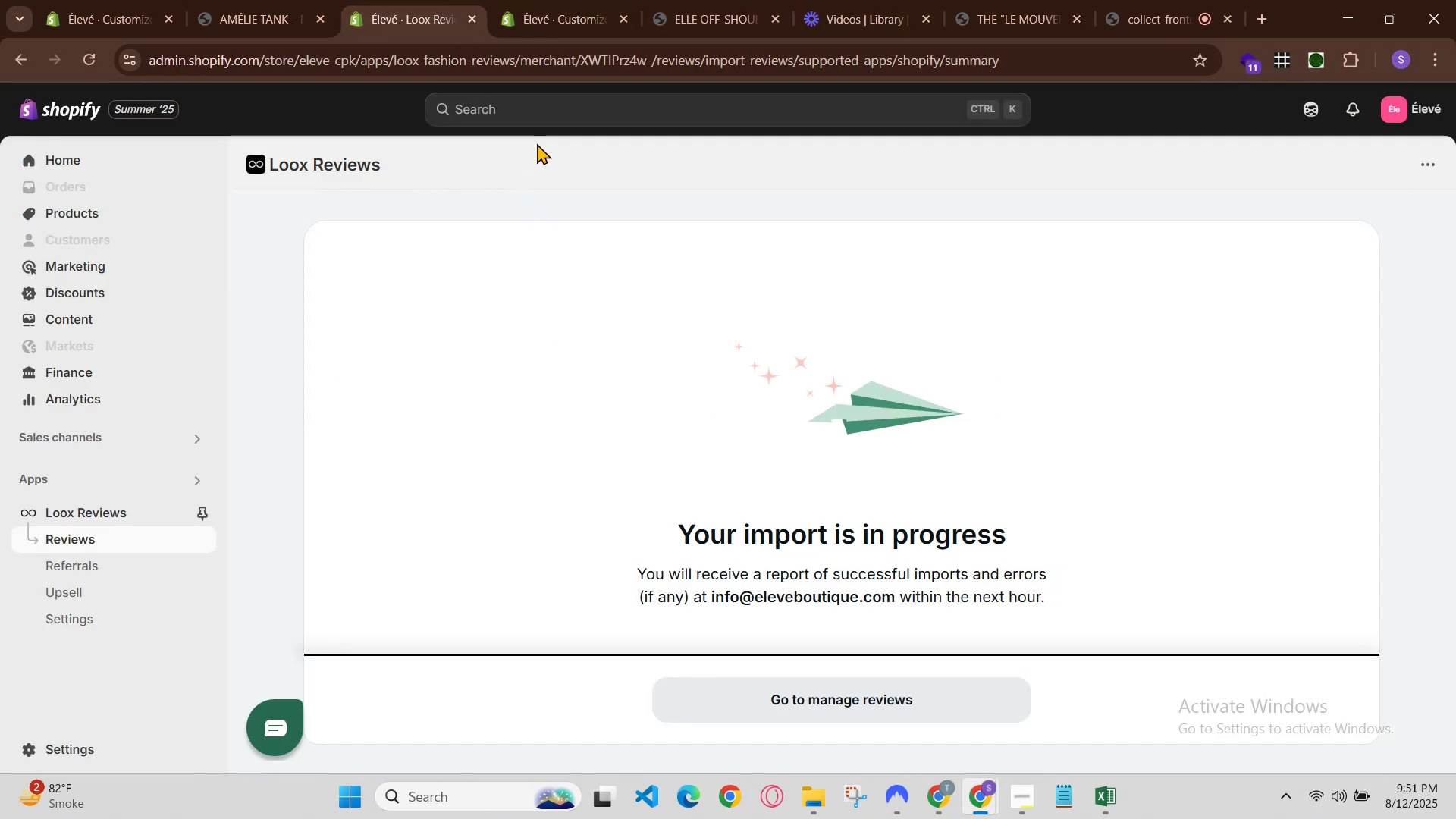 
wait(7.35)
 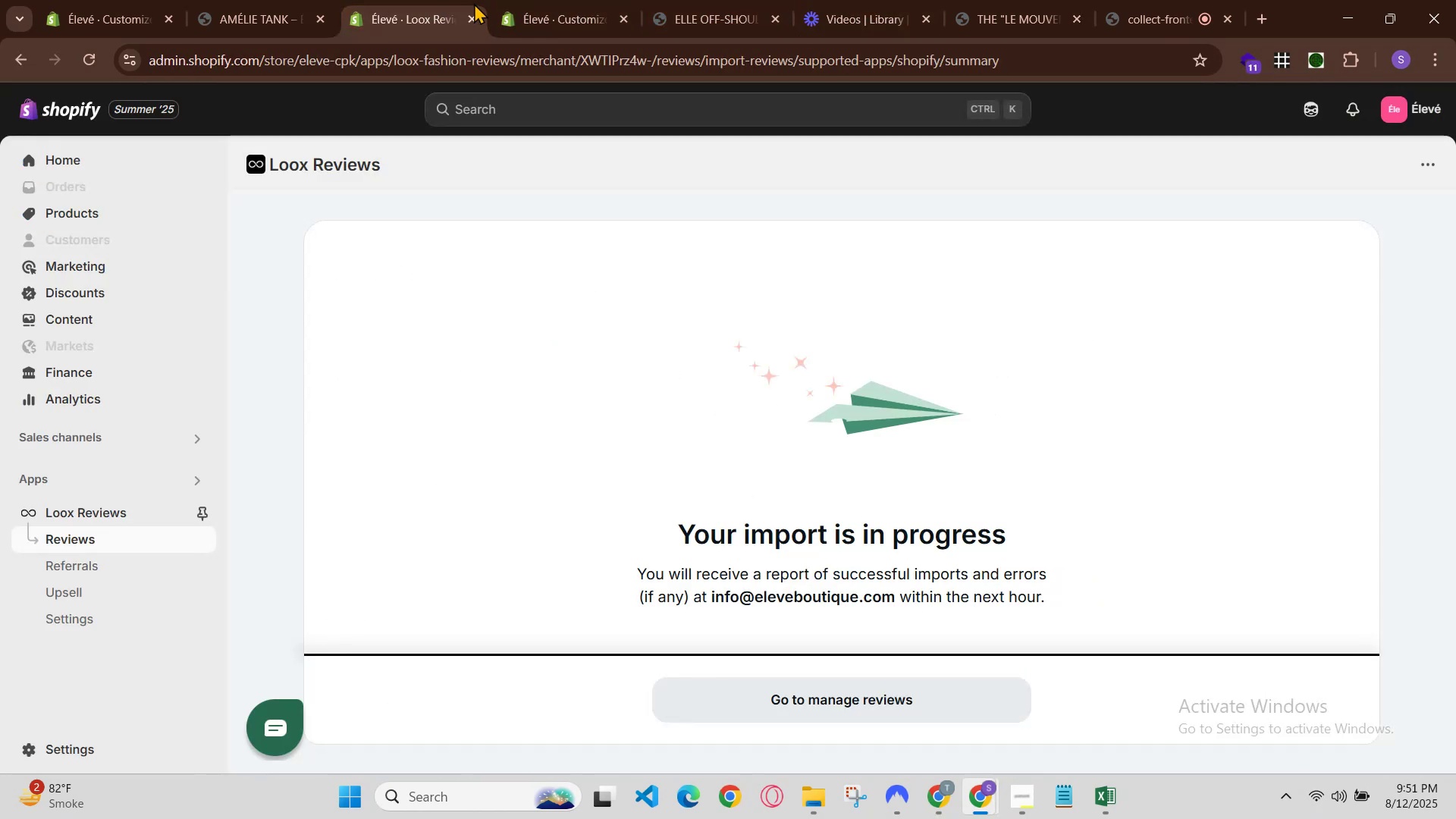 
left_click([752, 694])
 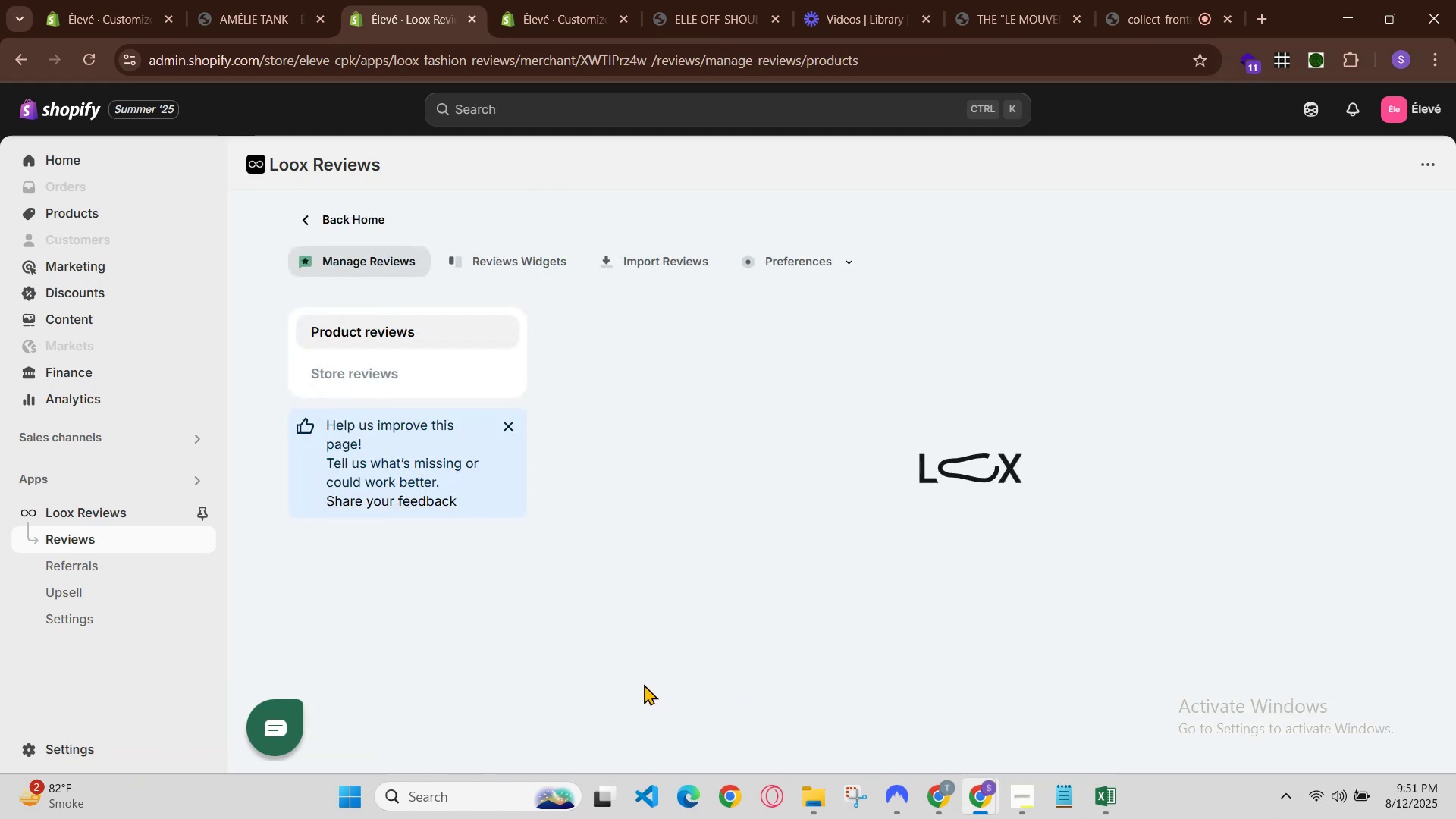 
scroll: coordinate [757, 629], scroll_direction: down, amount: 22.0
 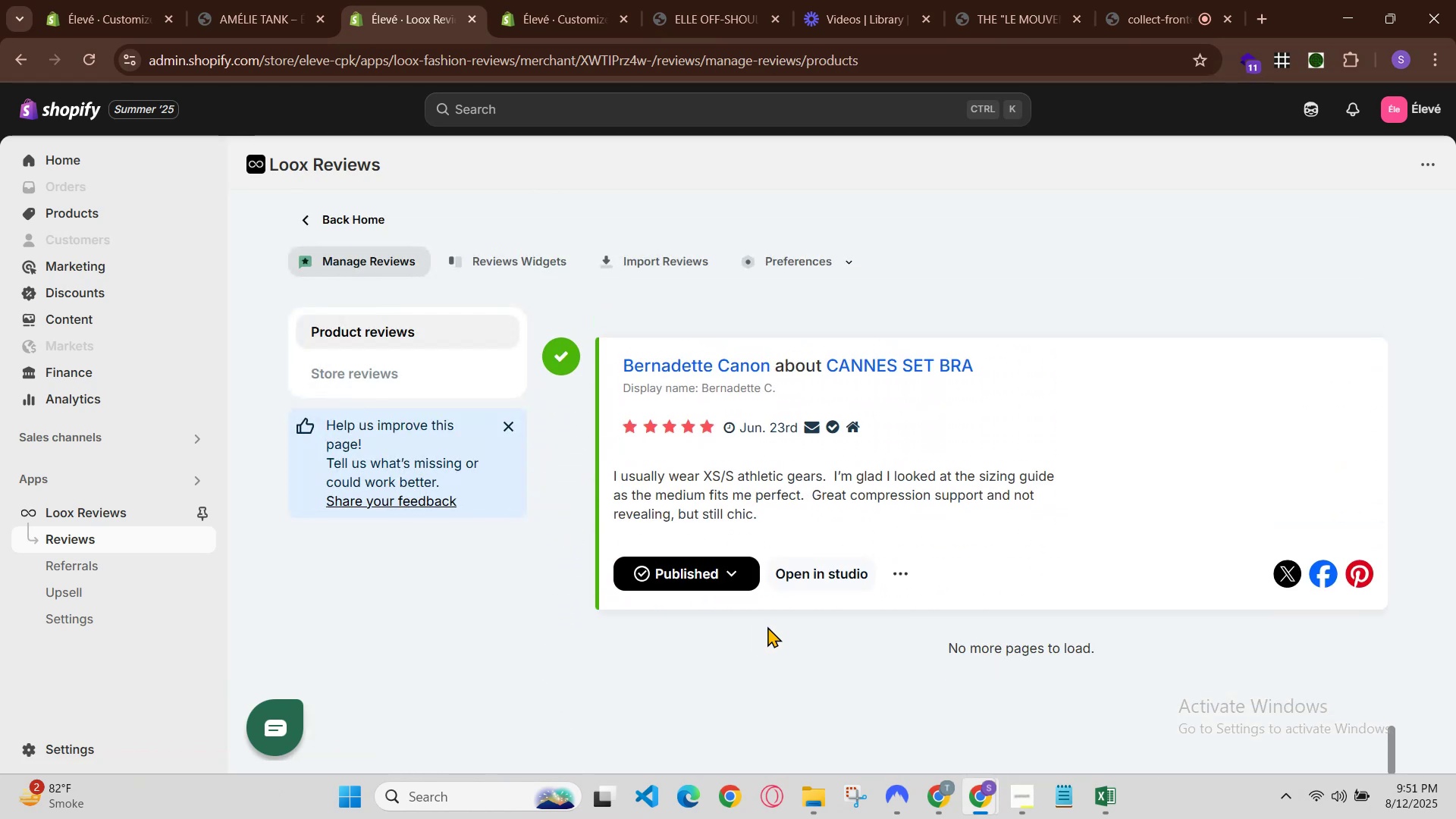 
scroll: coordinate [830, 626], scroll_direction: up, amount: 2.0
 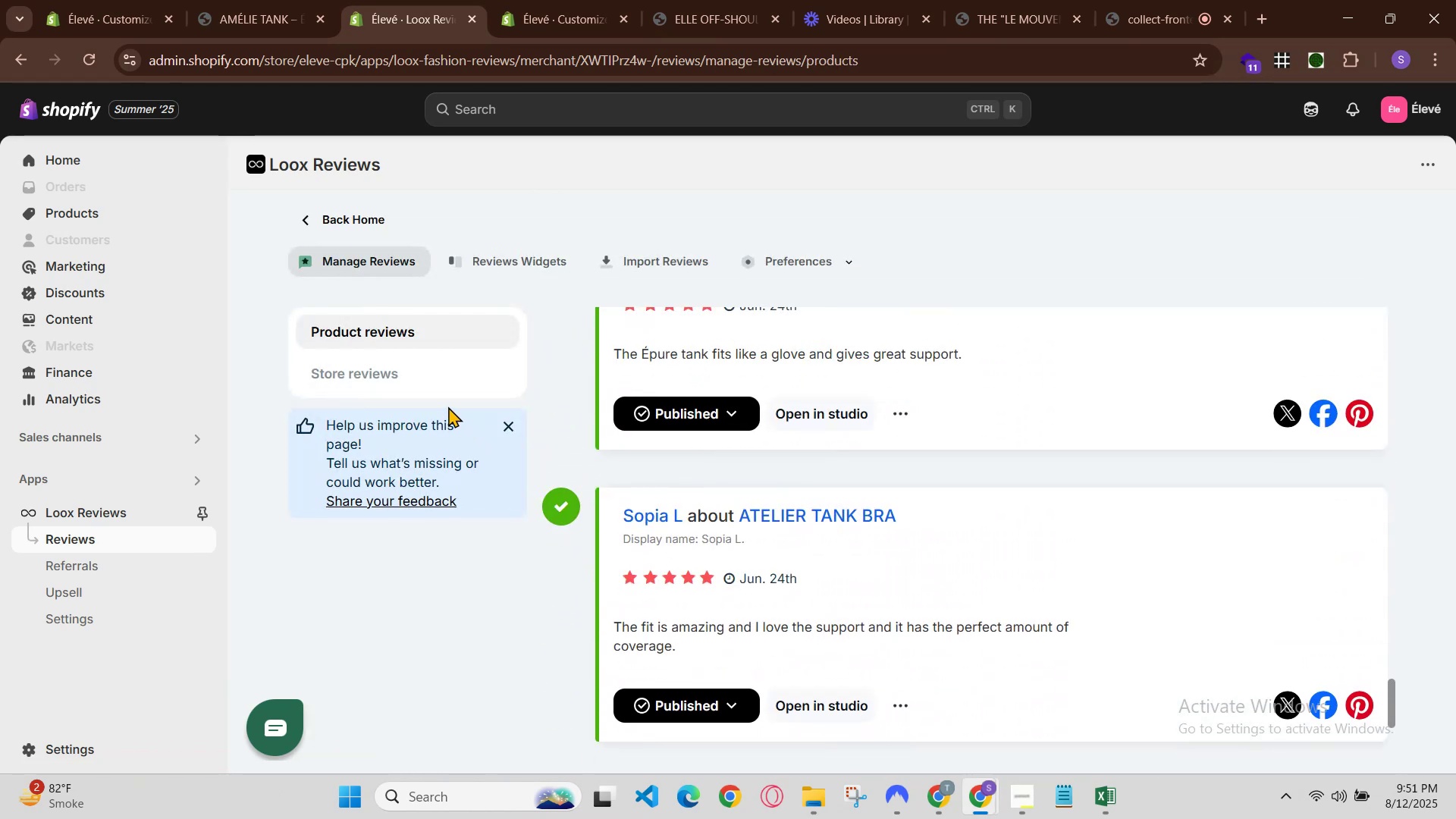 
left_click([427, 378])
 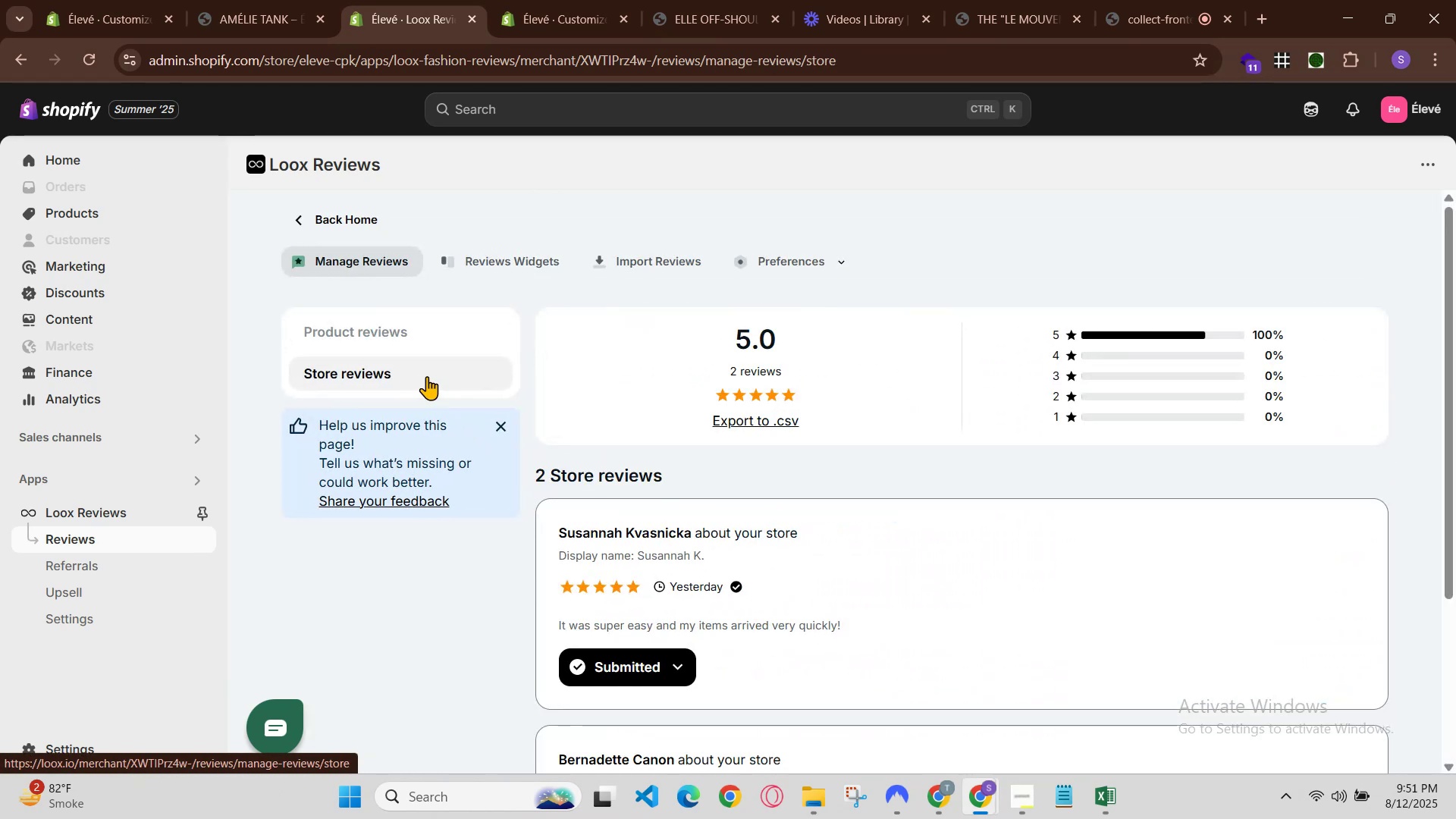 
scroll: coordinate [619, 516], scroll_direction: down, amount: 4.0
 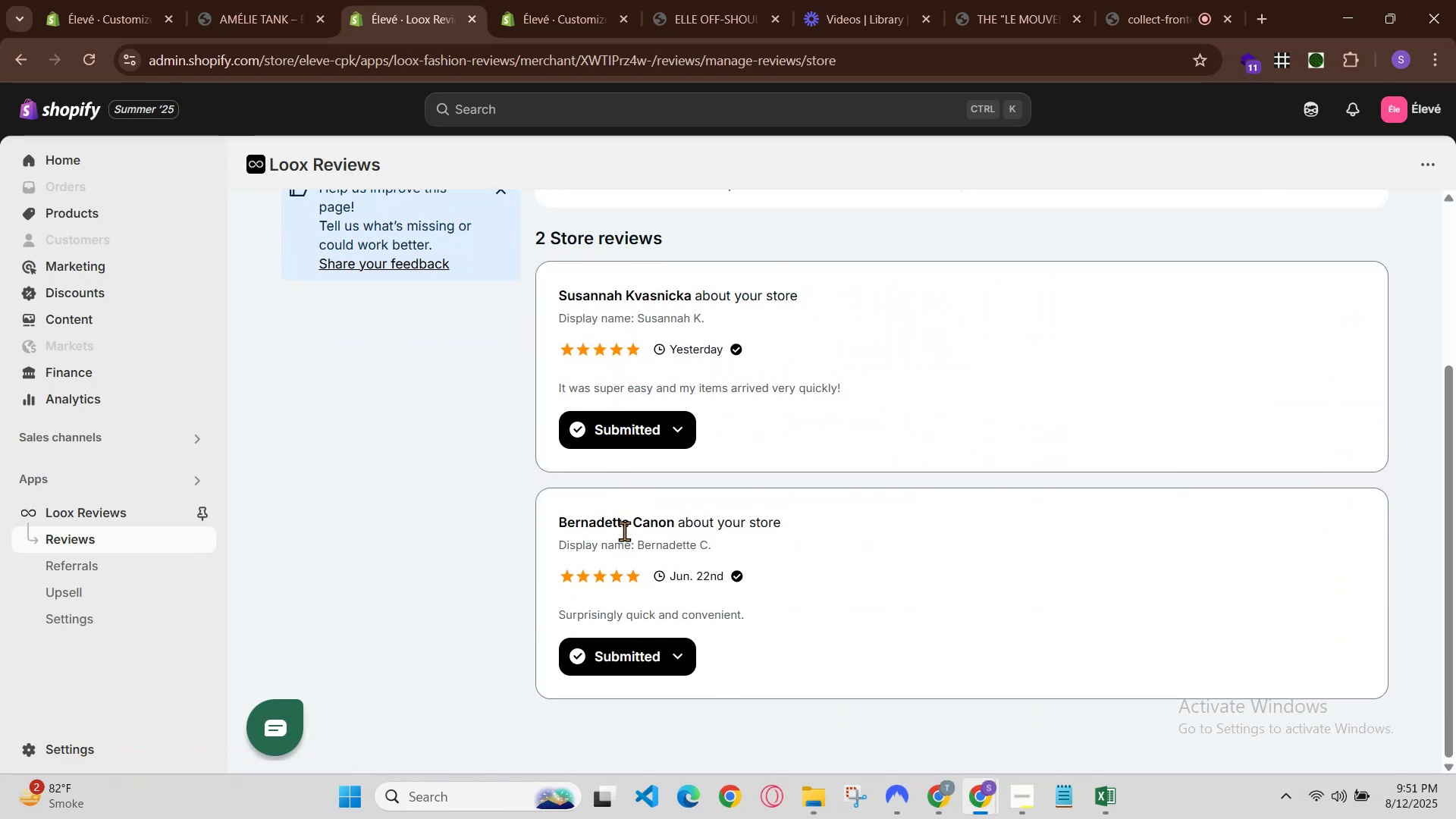 
scroll: coordinate [621, 544], scroll_direction: up, amount: 4.0
 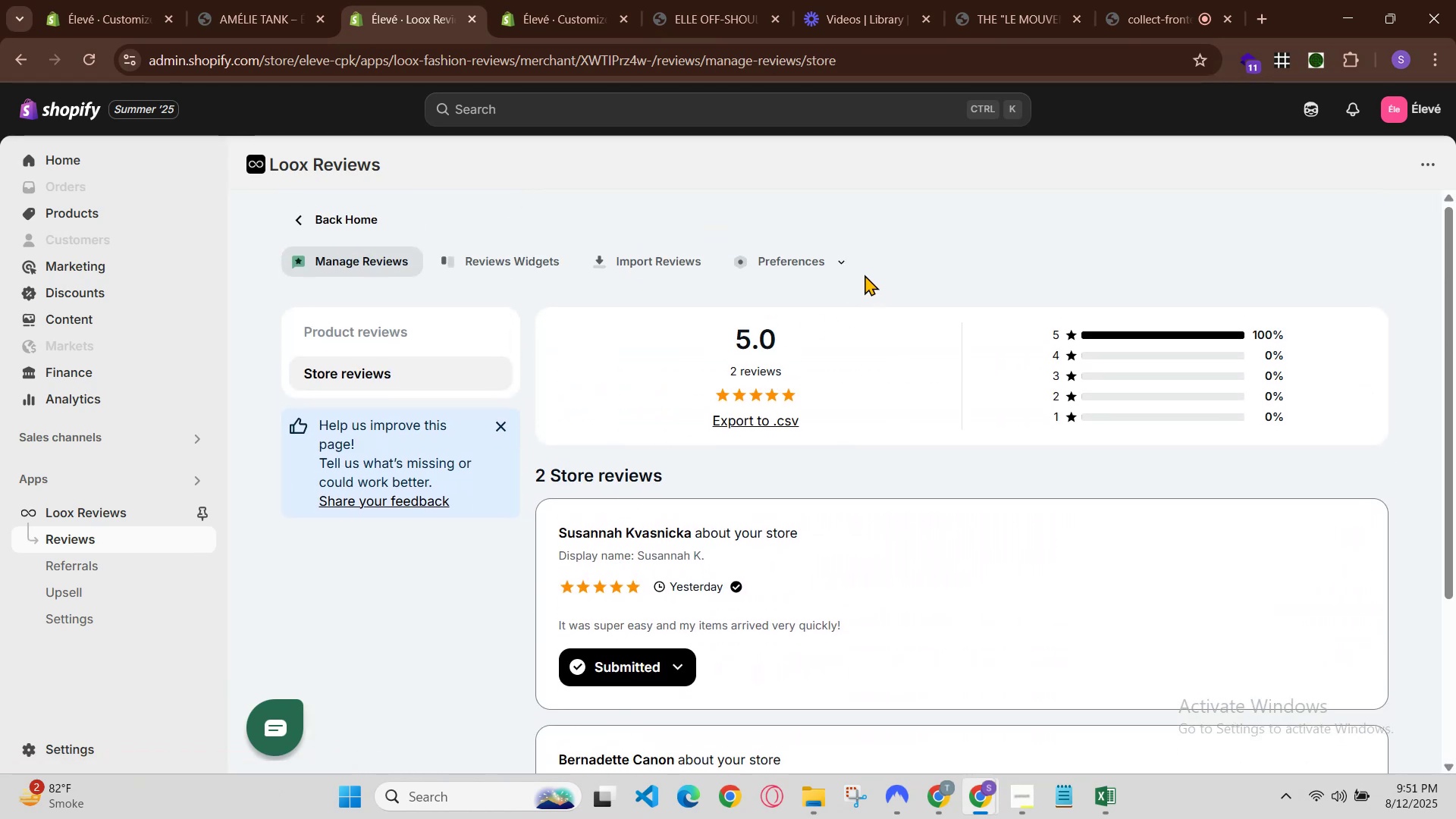 
left_click([777, 262])
 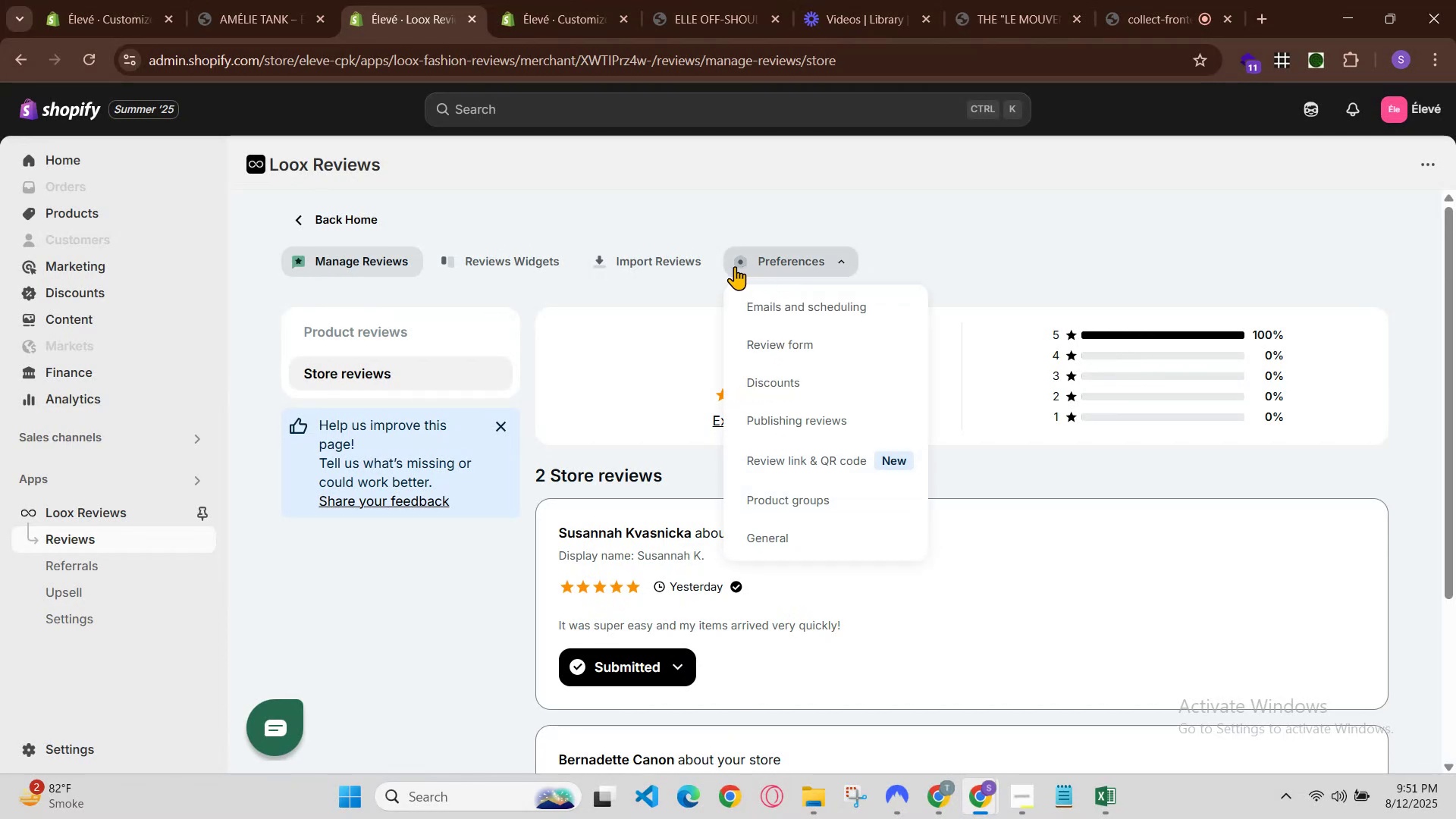 
left_click([720, 266])
 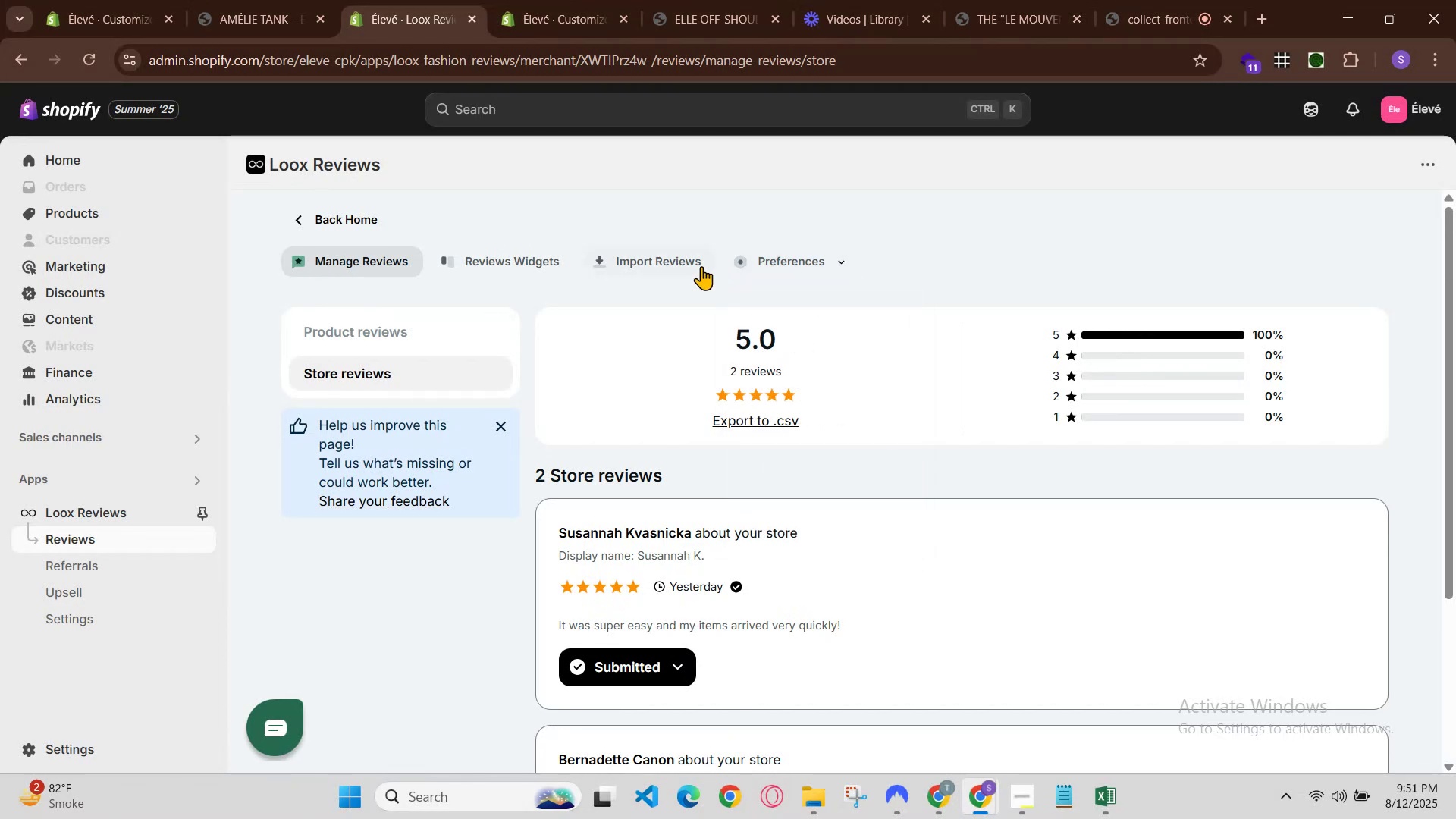 
left_click([683, 265])
 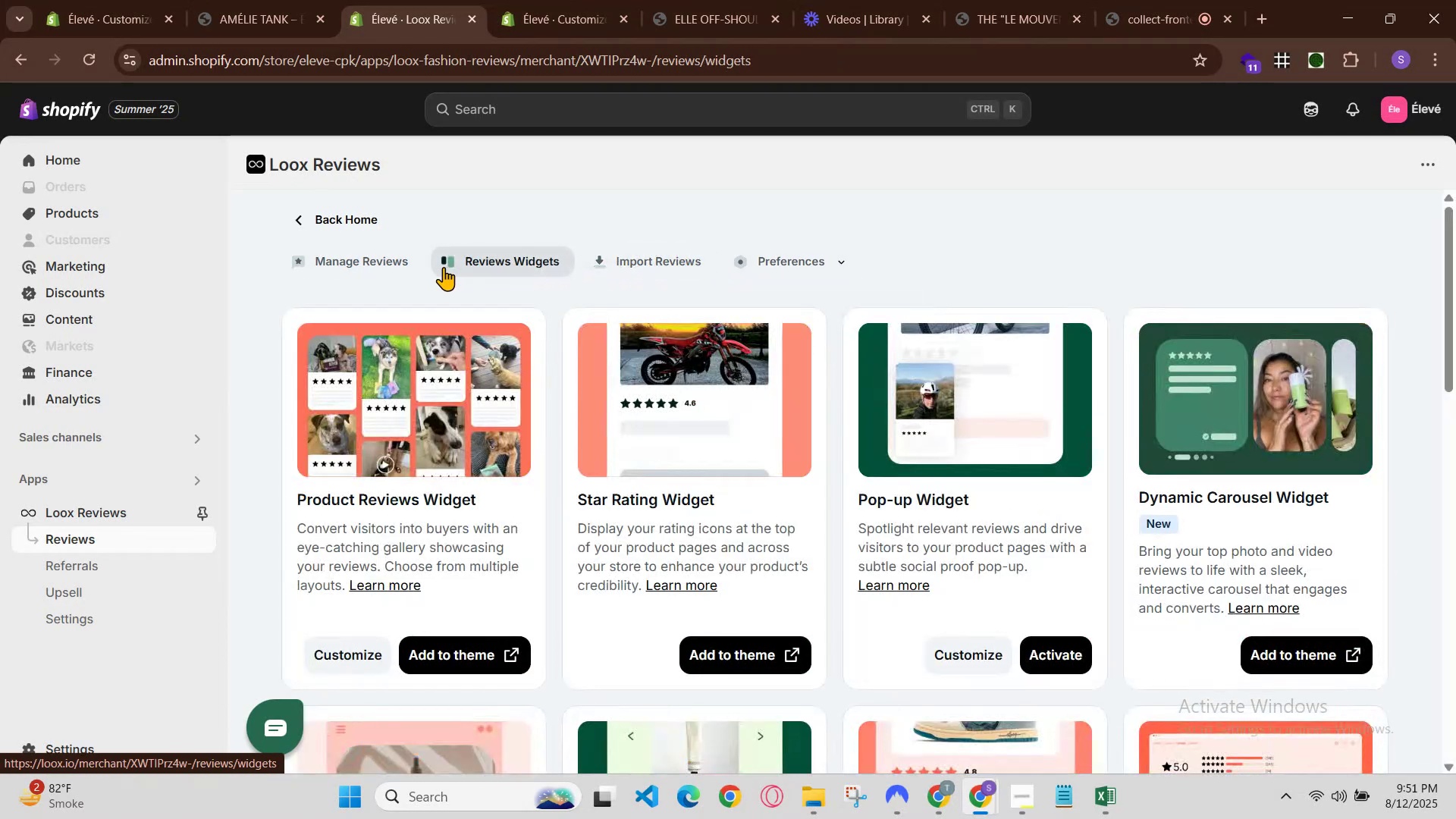 
scroll: coordinate [547, 615], scroll_direction: down, amount: 12.0
 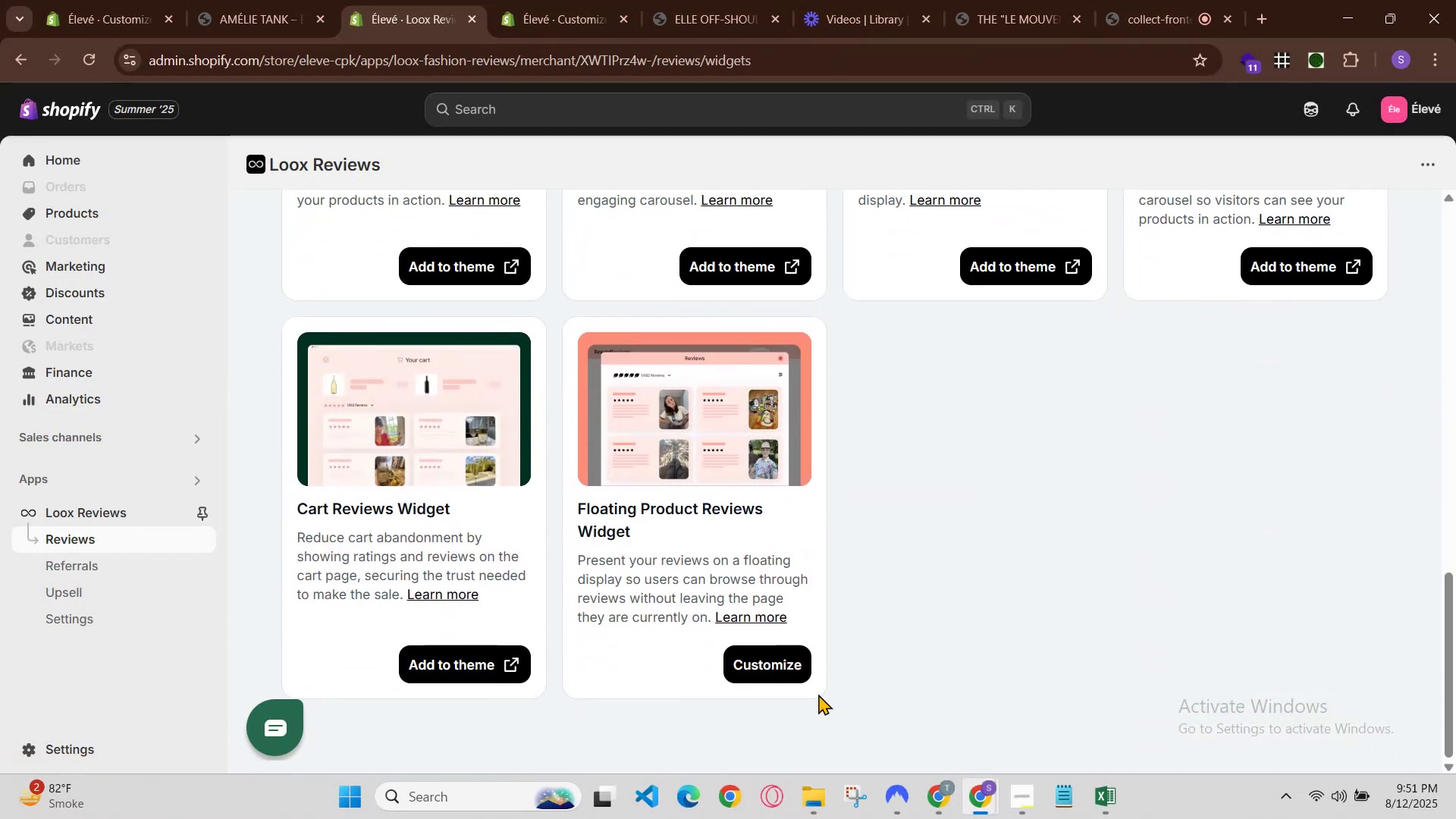 
scroll: coordinate [899, 702], scroll_direction: up, amount: 3.0
 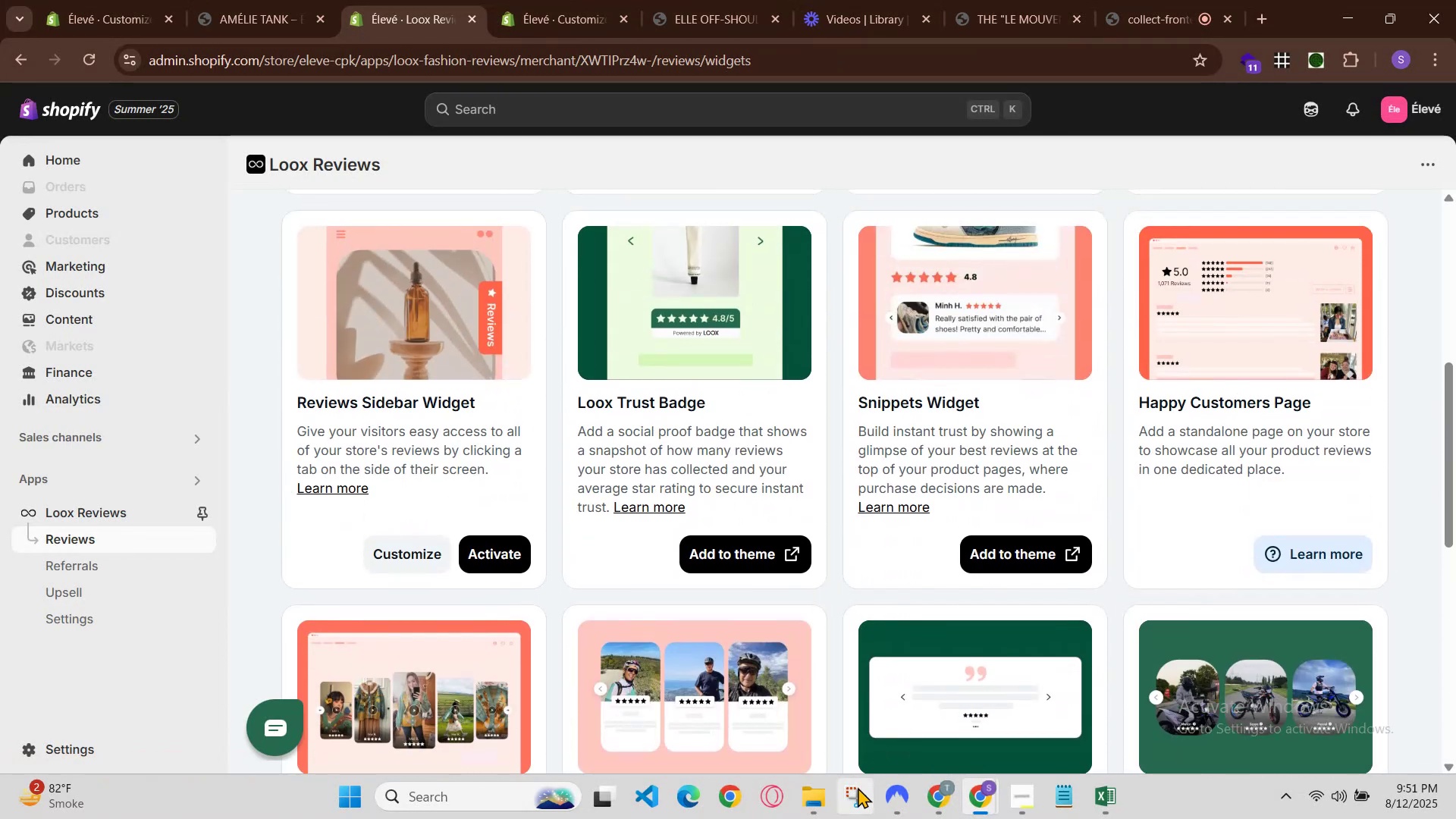 
left_click([818, 795])
 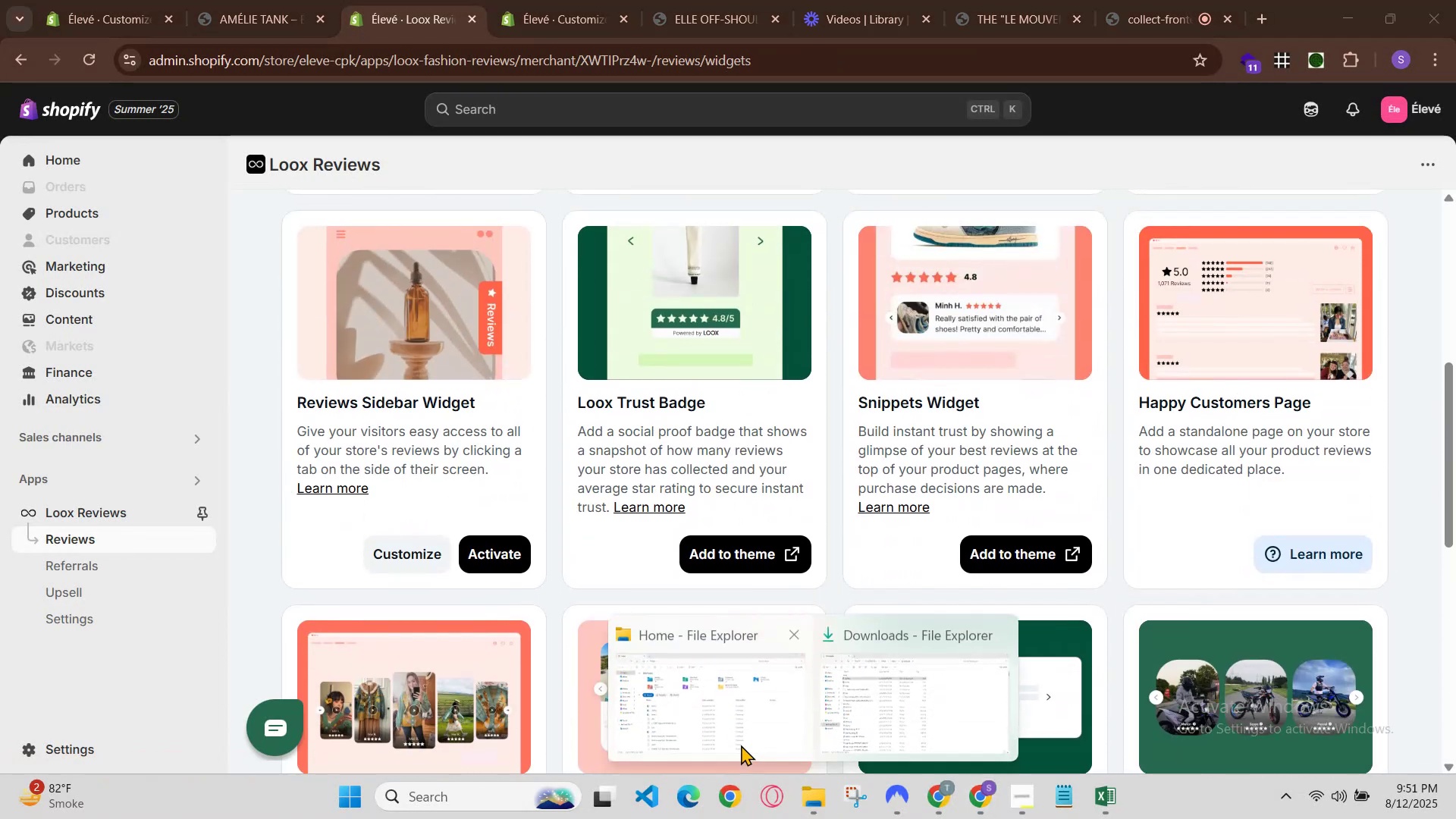 
left_click([730, 737])
 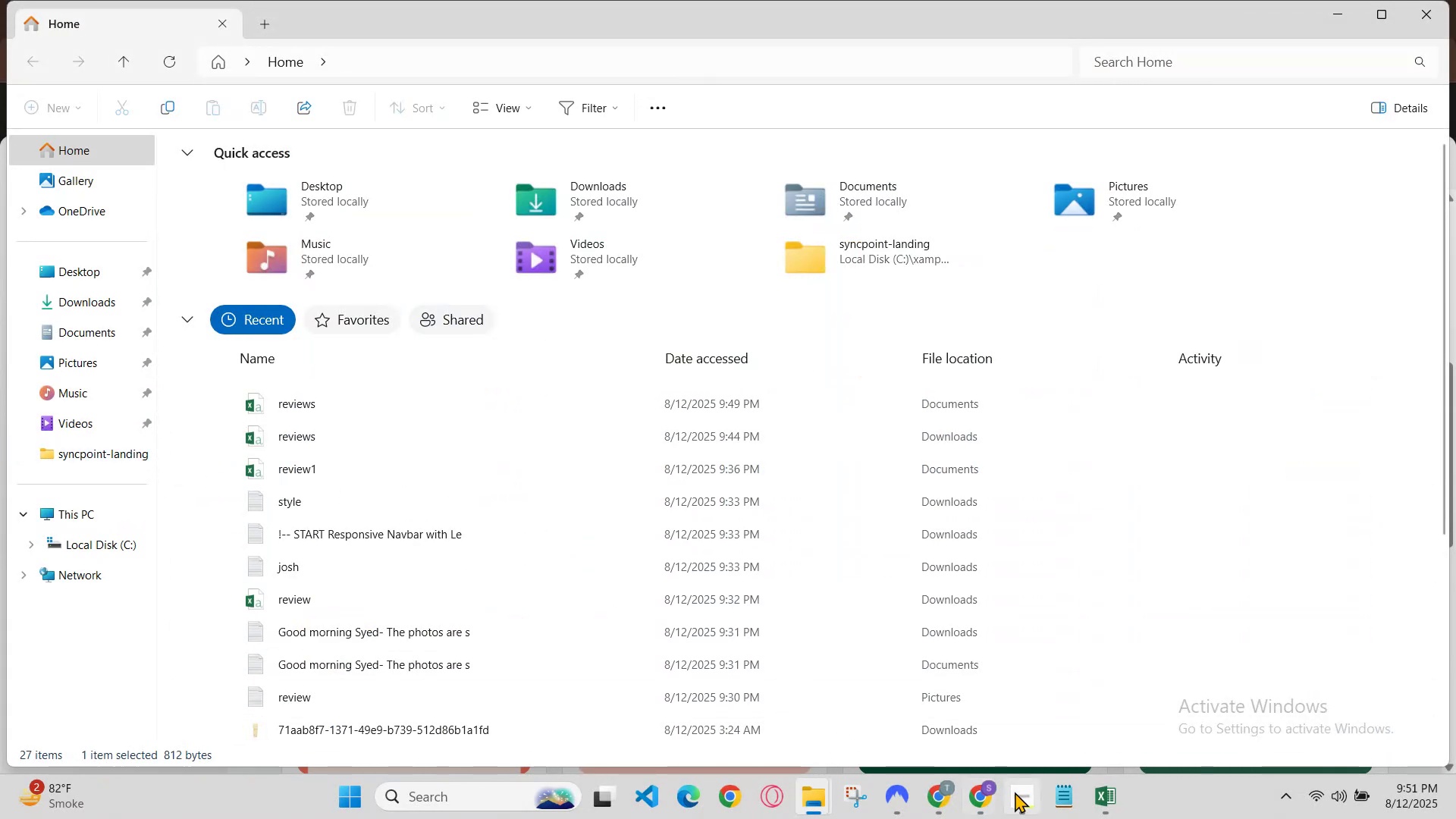 
left_click([934, 782])
 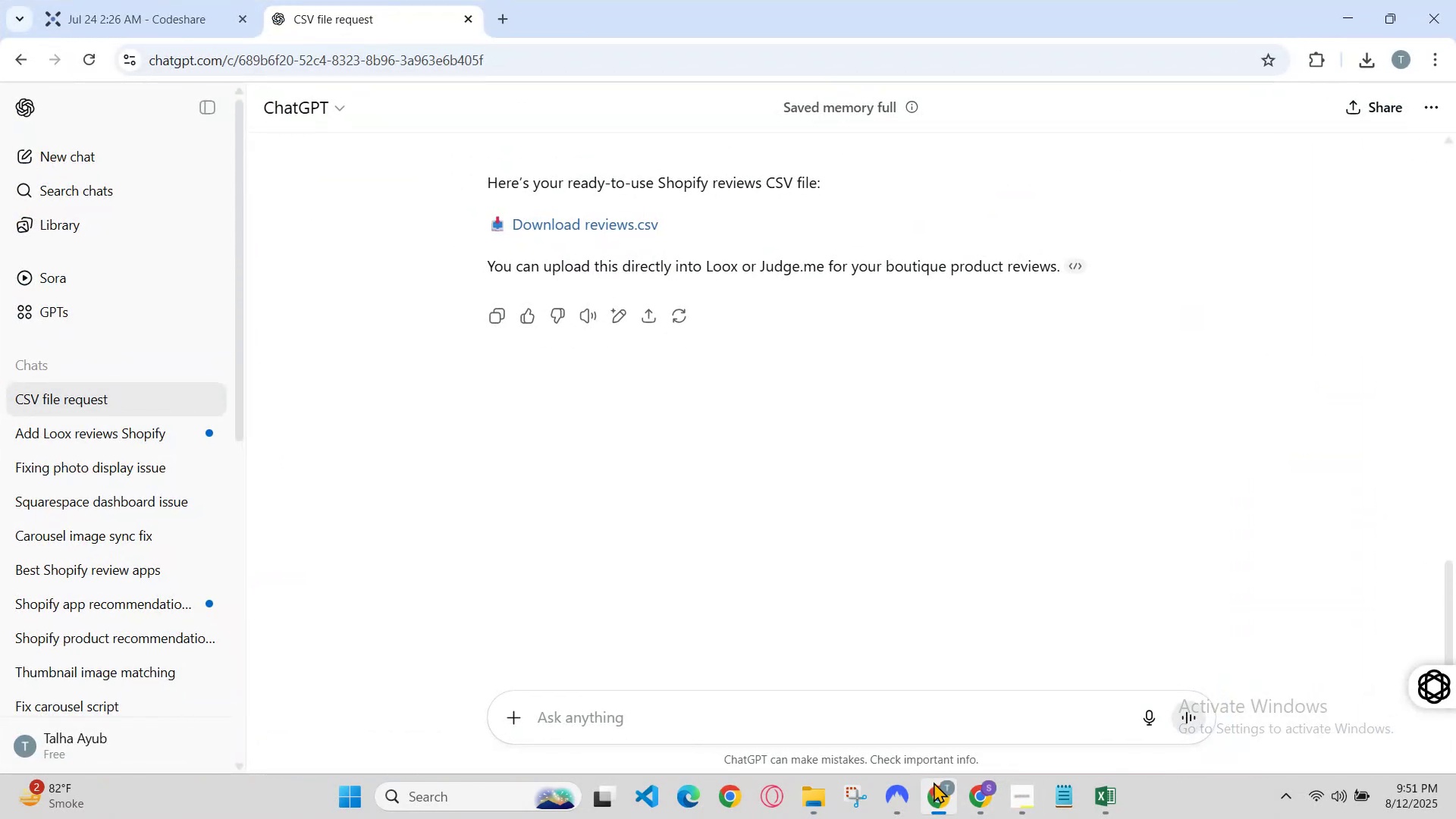 
double_click([934, 782])
 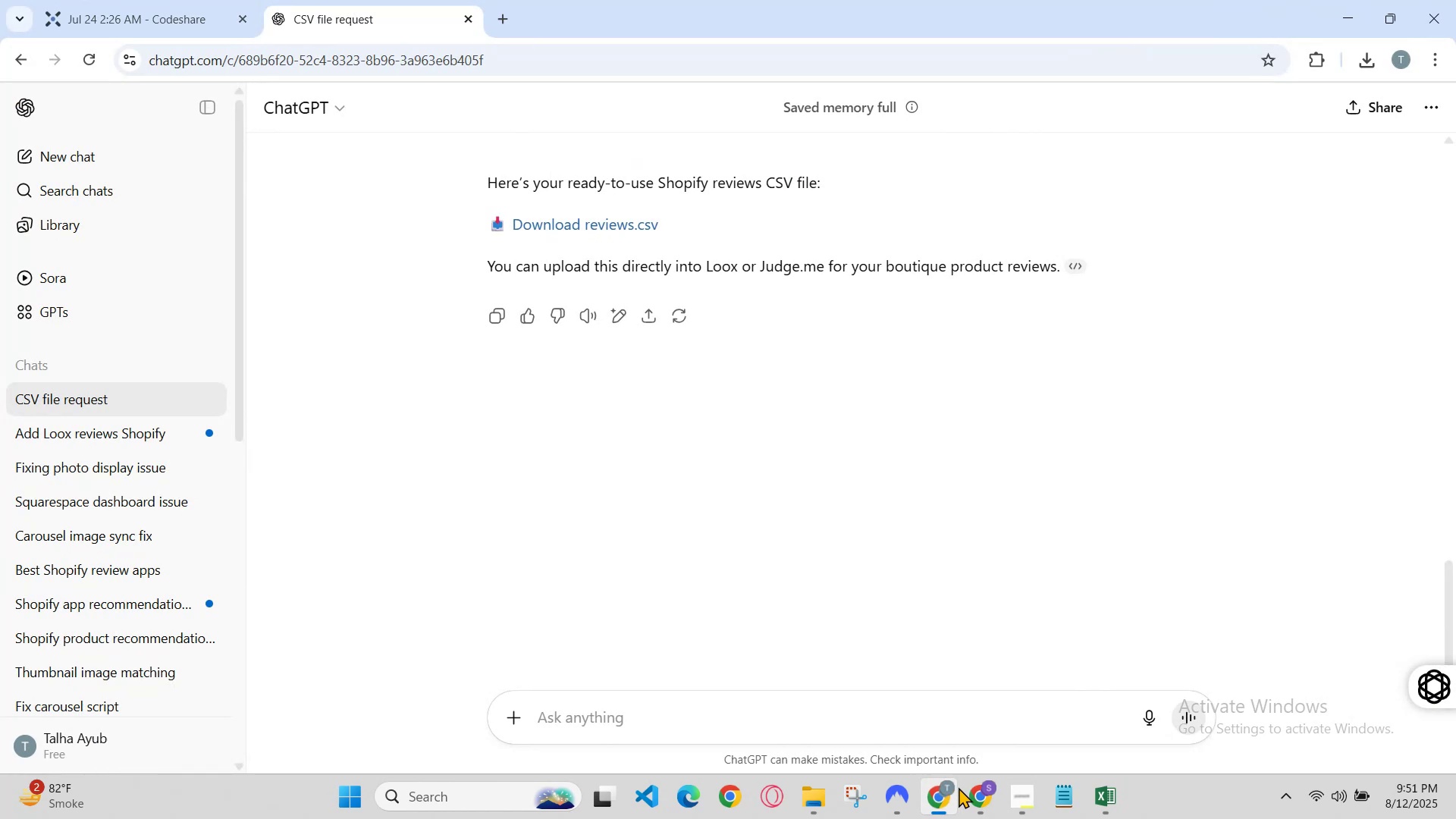 
left_click([978, 792])
 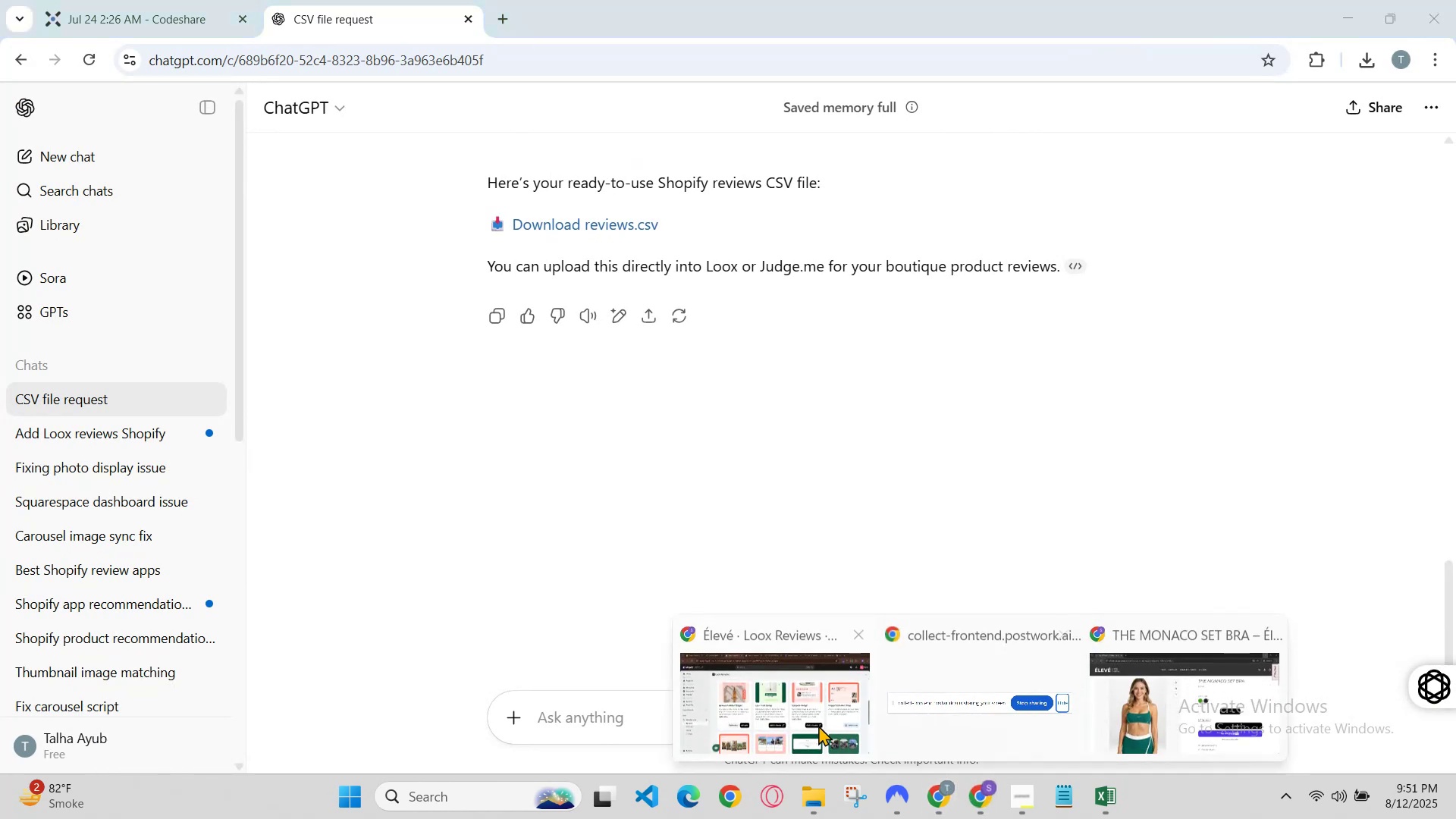 
left_click([814, 724])
 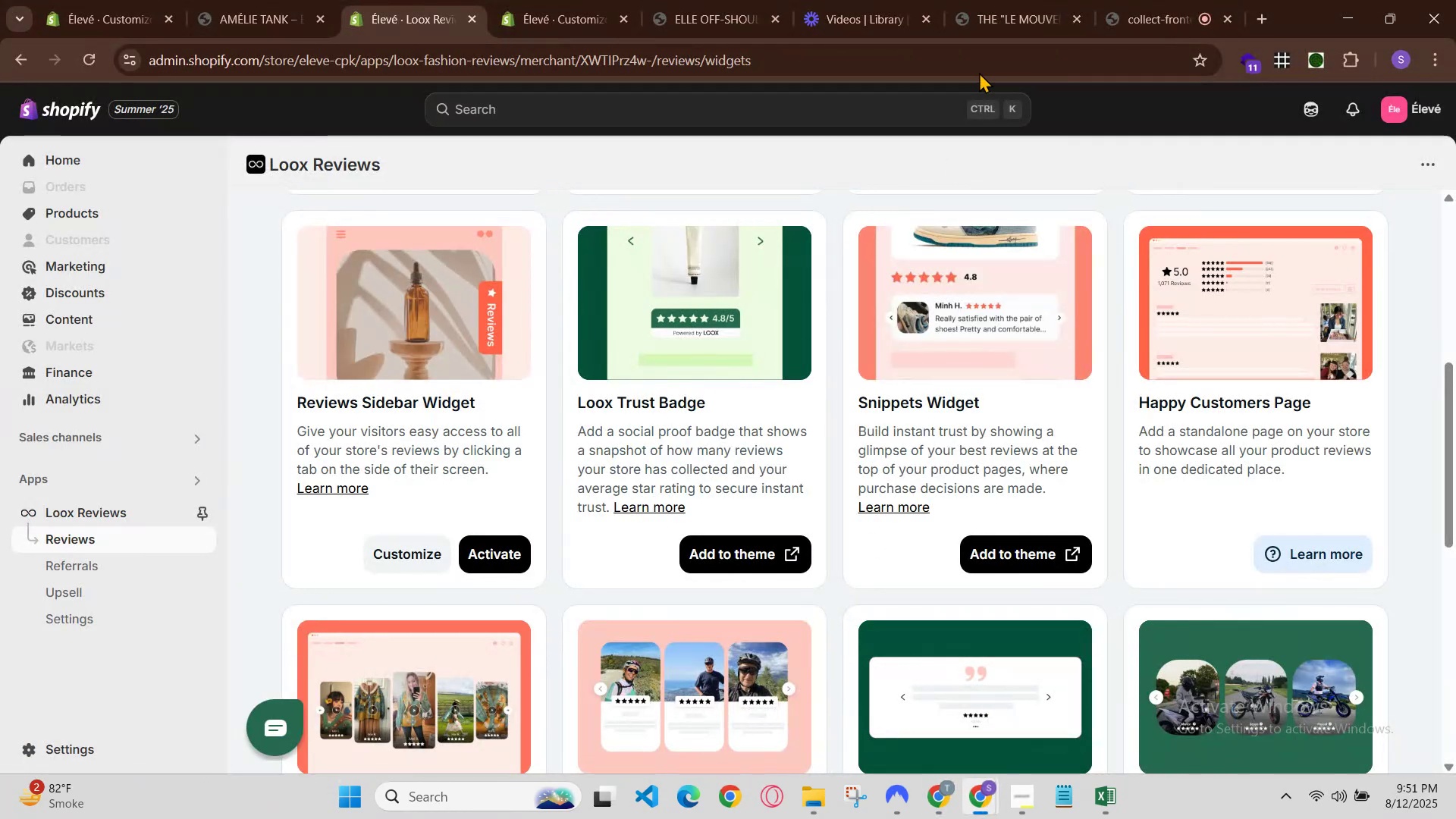 